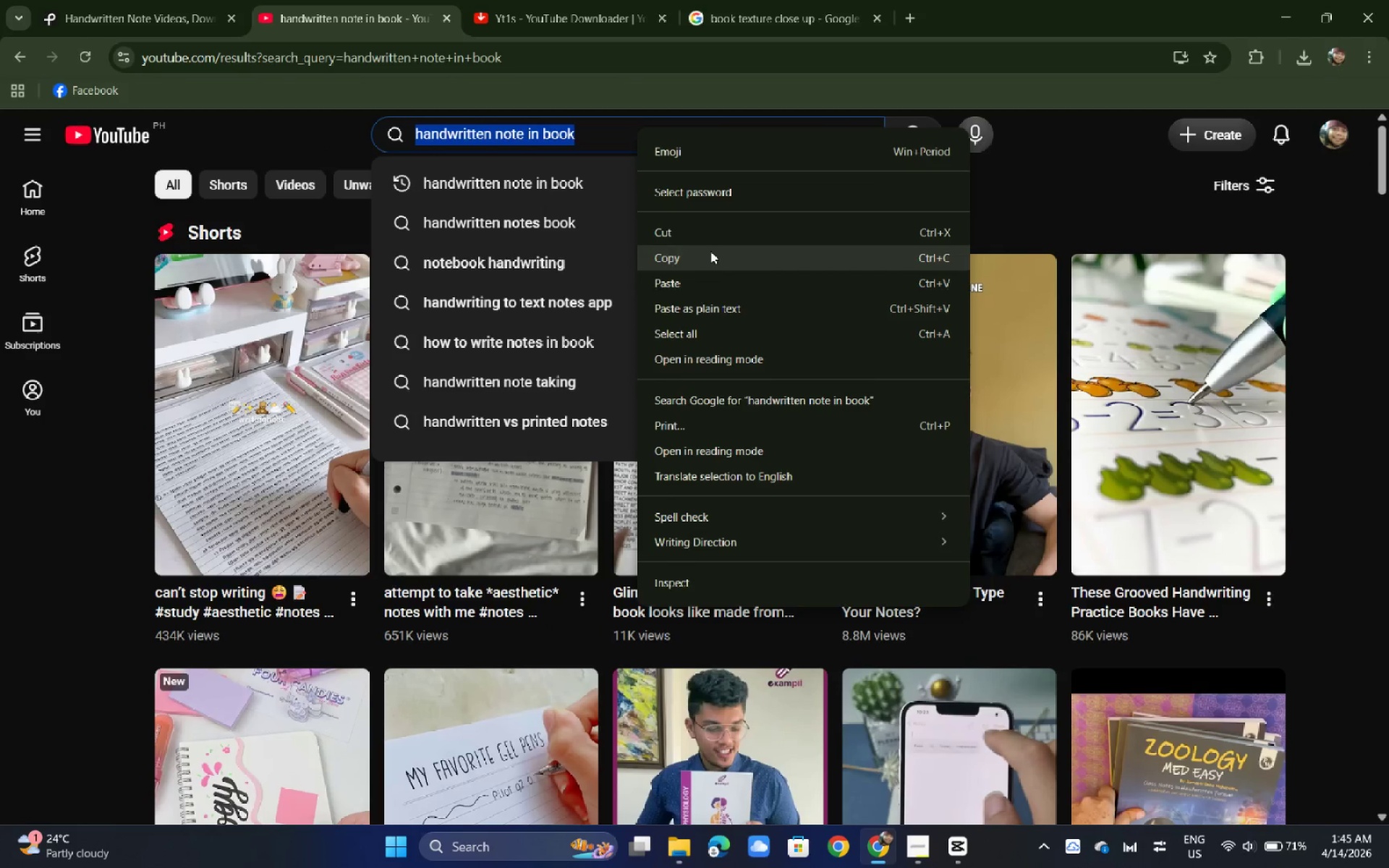 
left_click([707, 279])
 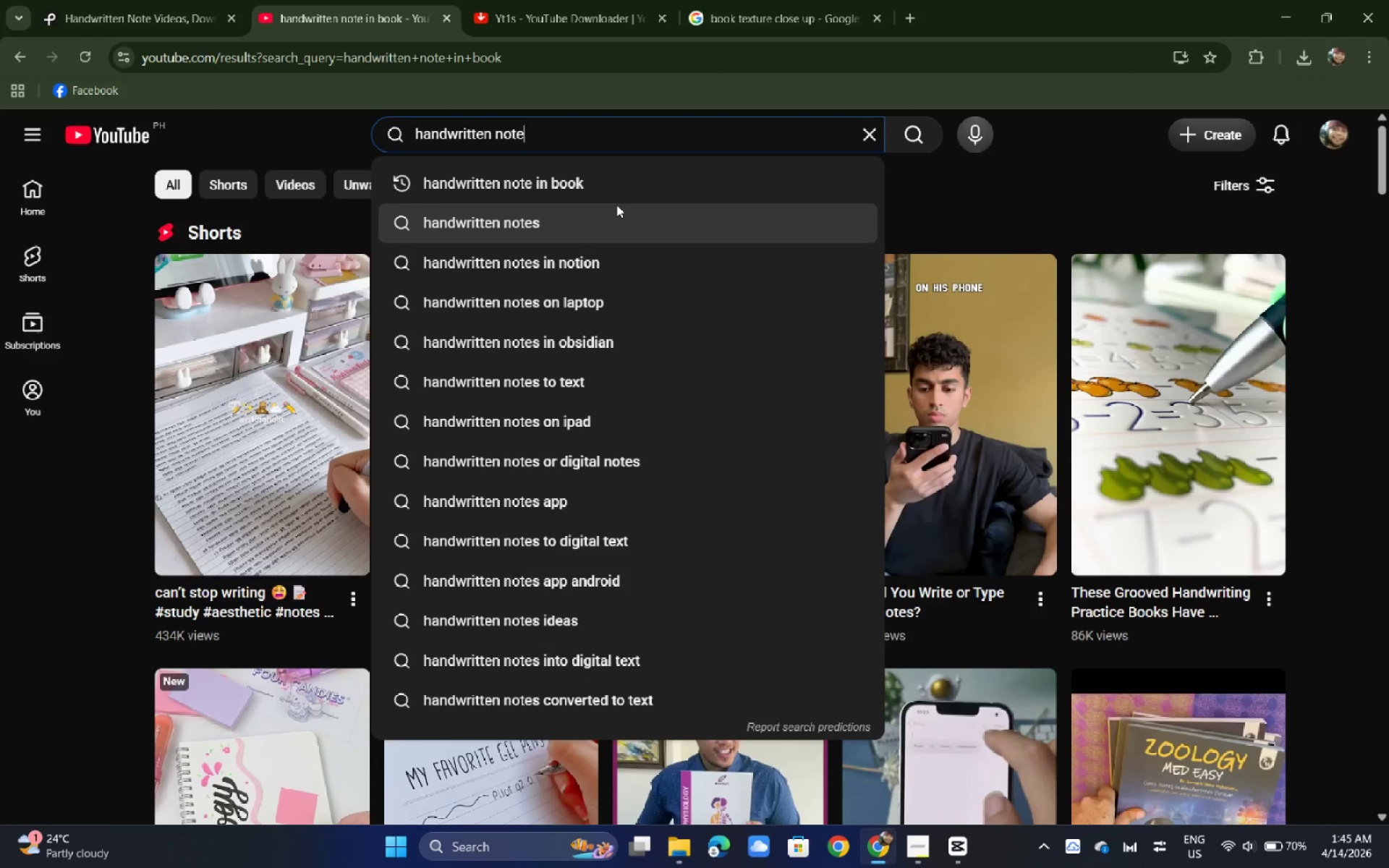 
key(NumpadEnter)
 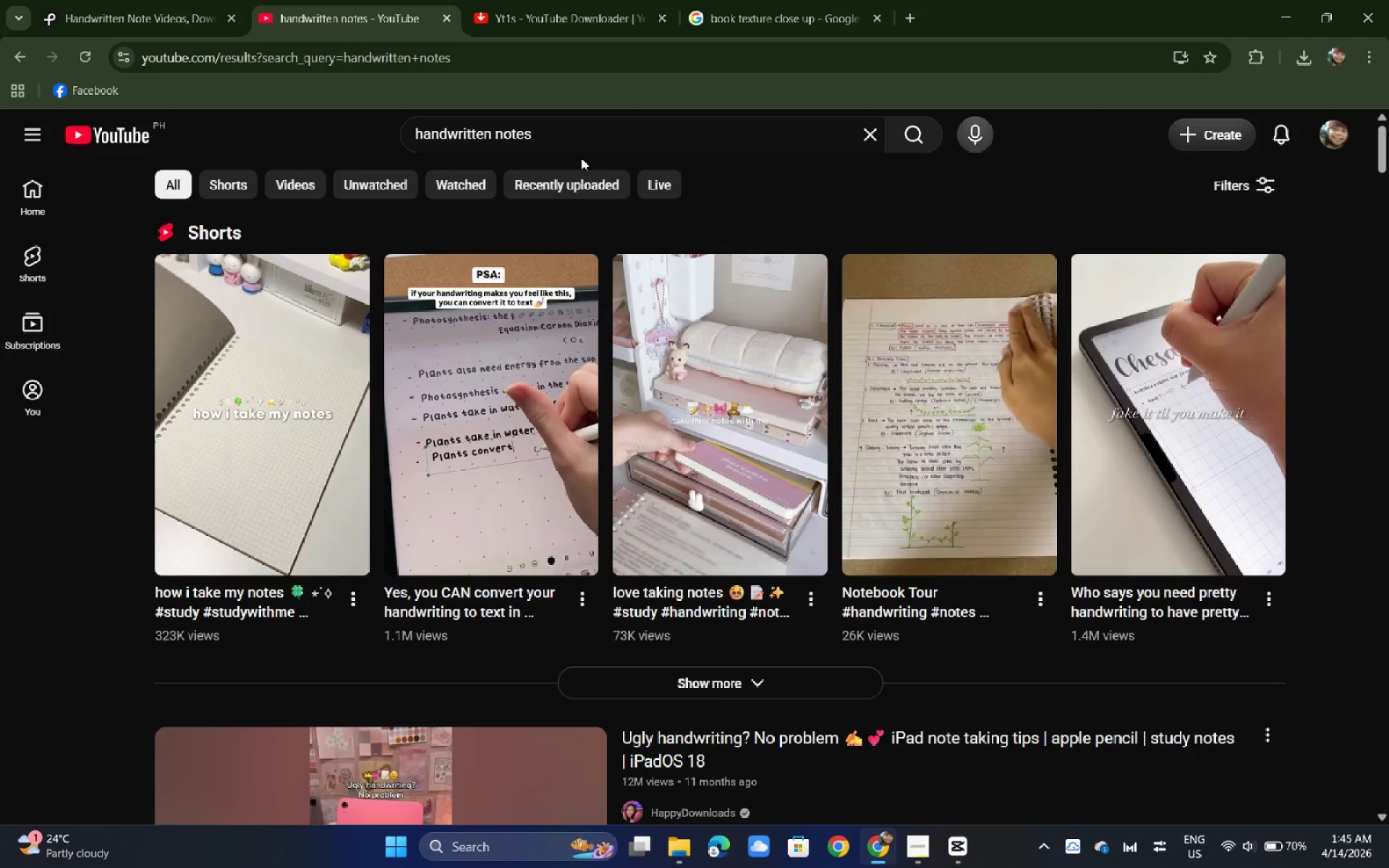 
scroll: coordinate [469, 268], scroll_direction: down, amount: 16.0
 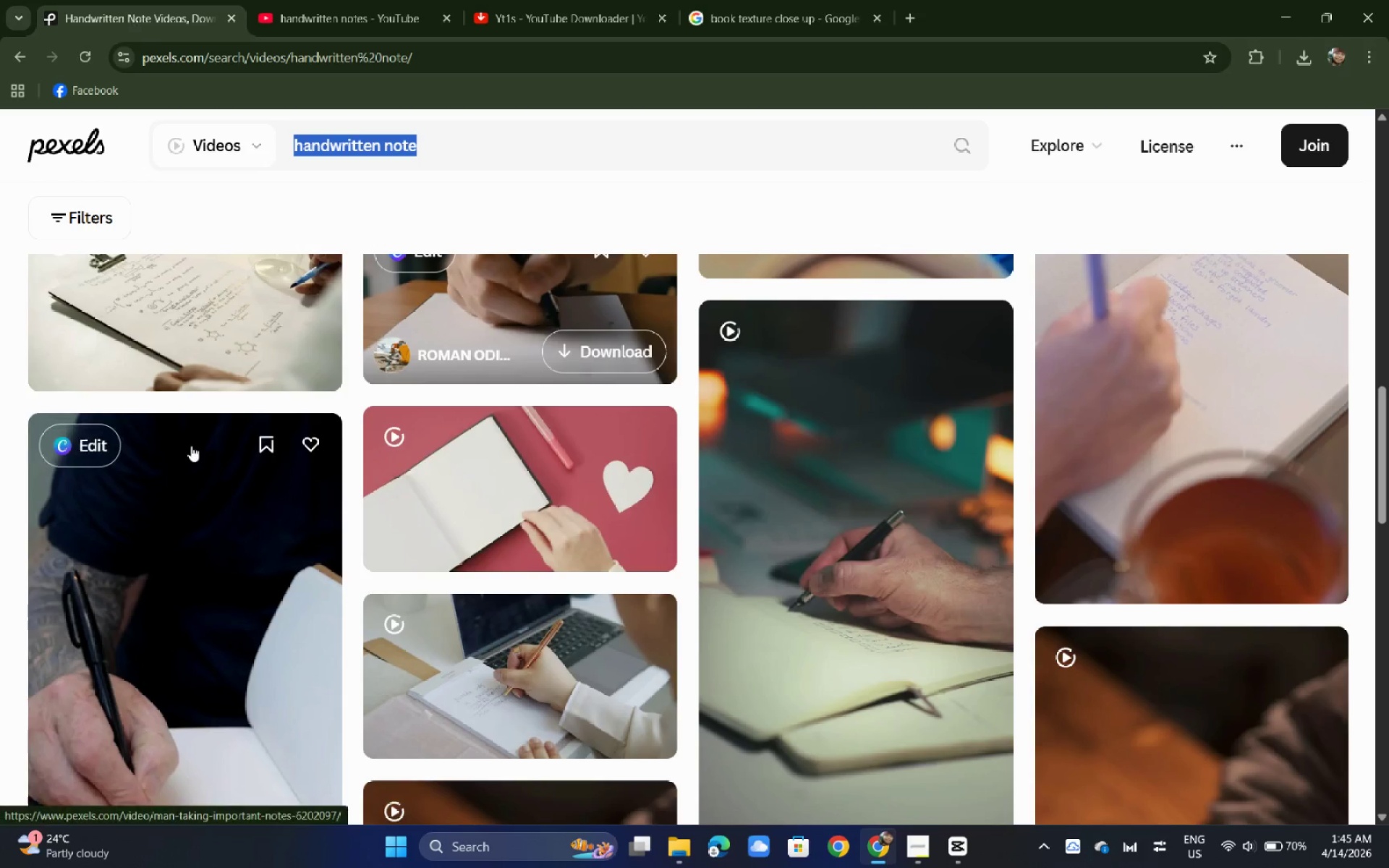 
scroll: coordinate [519, 500], scroll_direction: up, amount: 4.0
 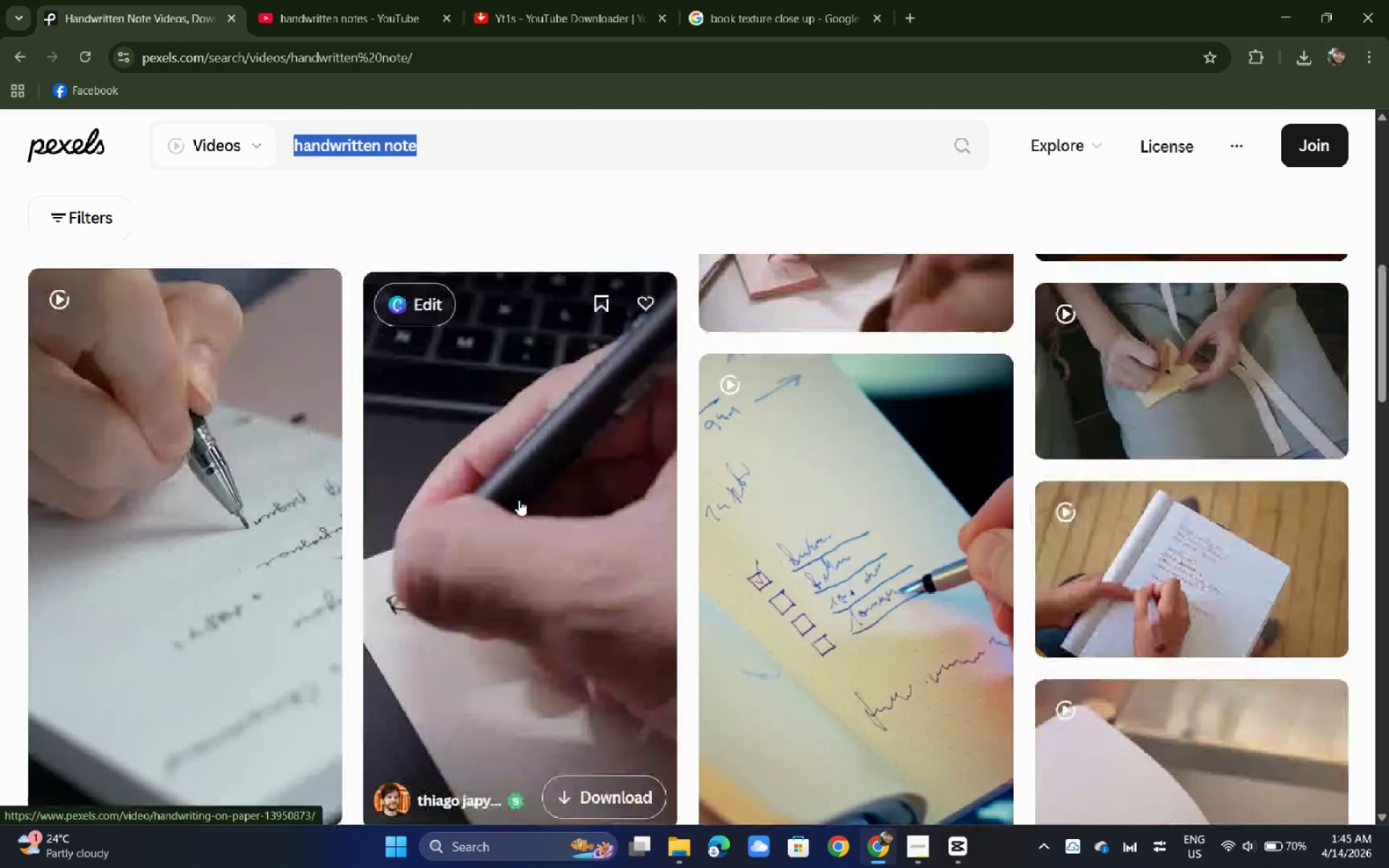 
scroll: coordinate [519, 500], scroll_direction: down, amount: 8.0
 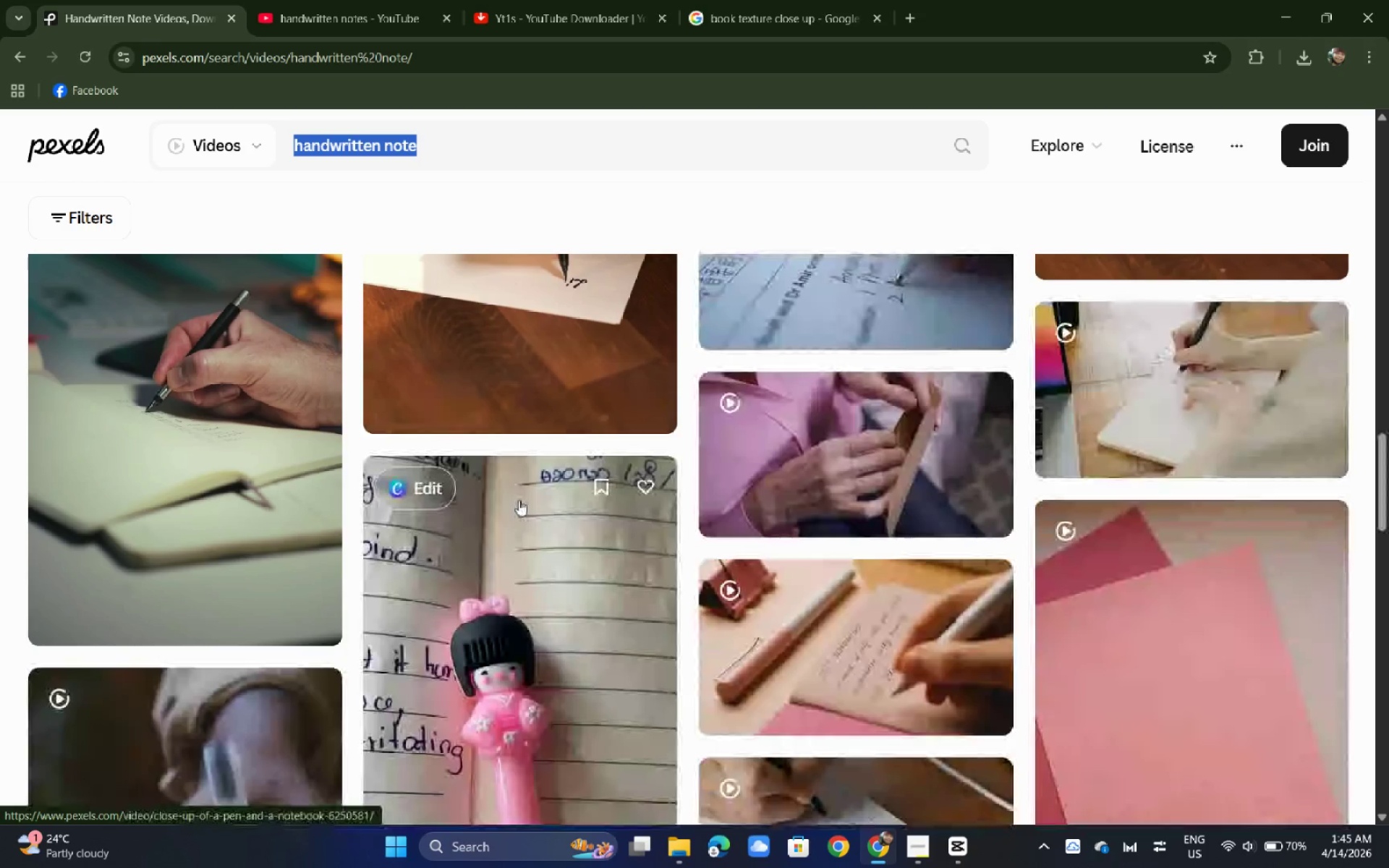 
scroll: coordinate [519, 500], scroll_direction: up, amount: 1.0
 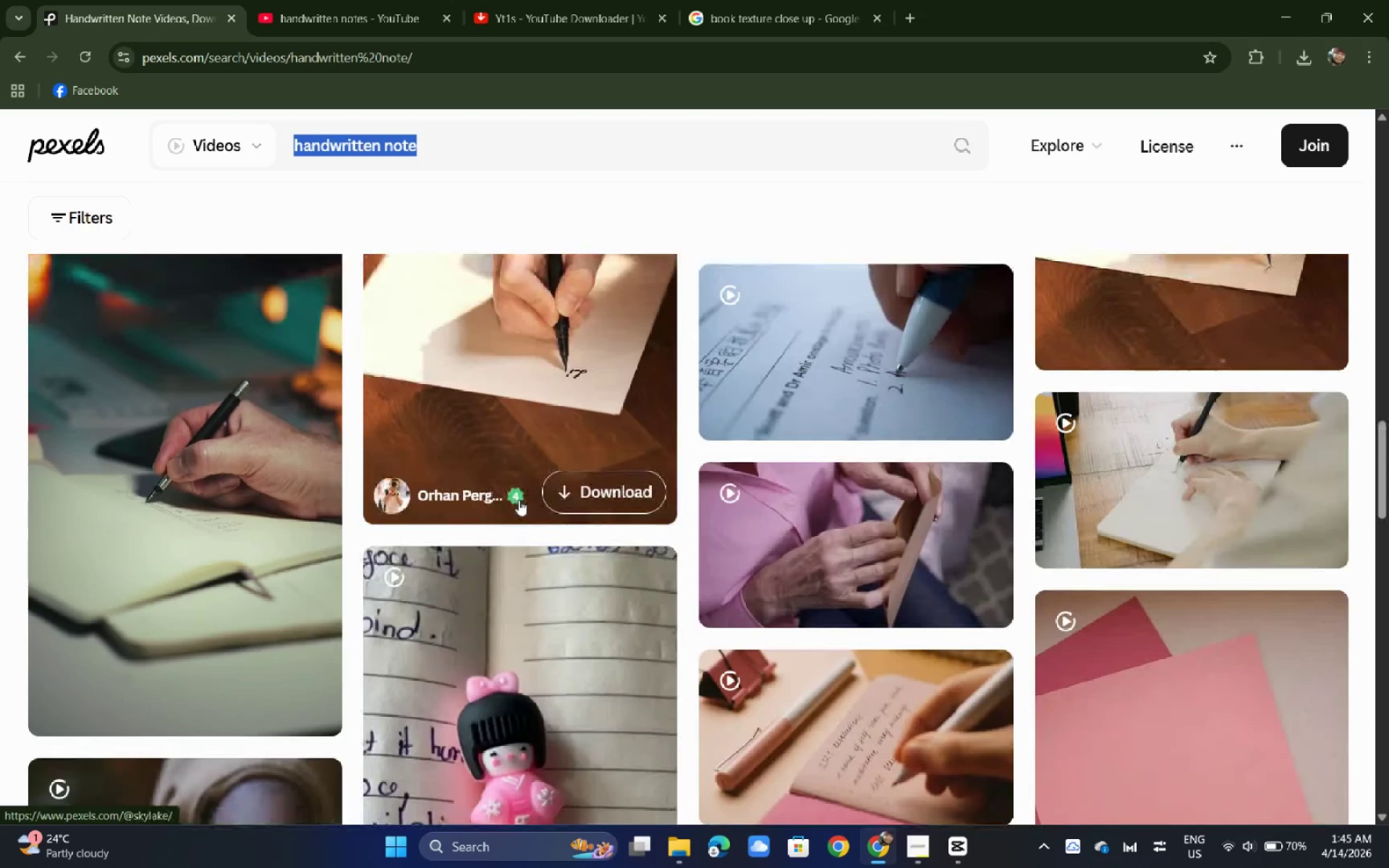 
scroll: coordinate [519, 500], scroll_direction: down, amount: 3.0
 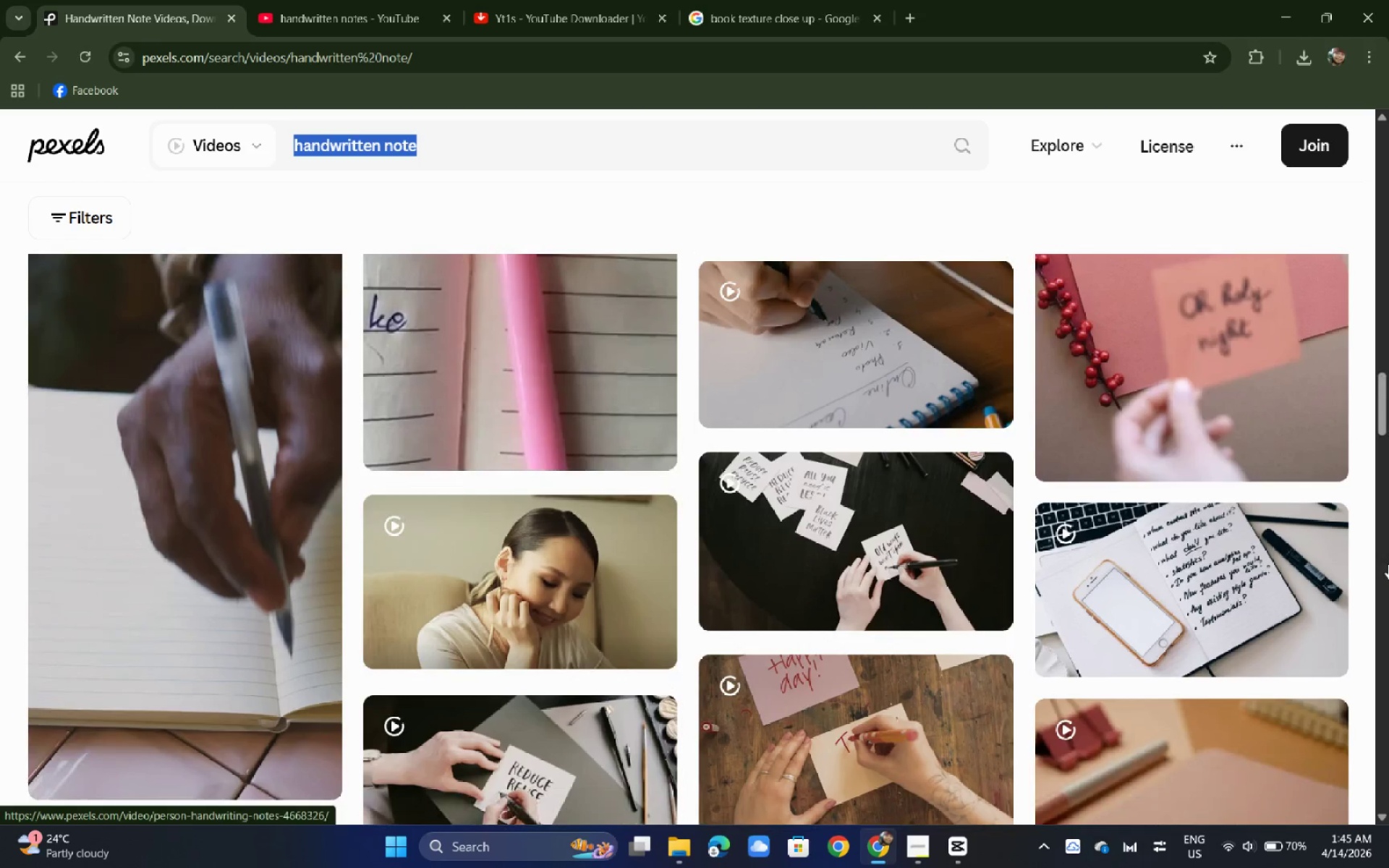 
left_click([1231, 326])
 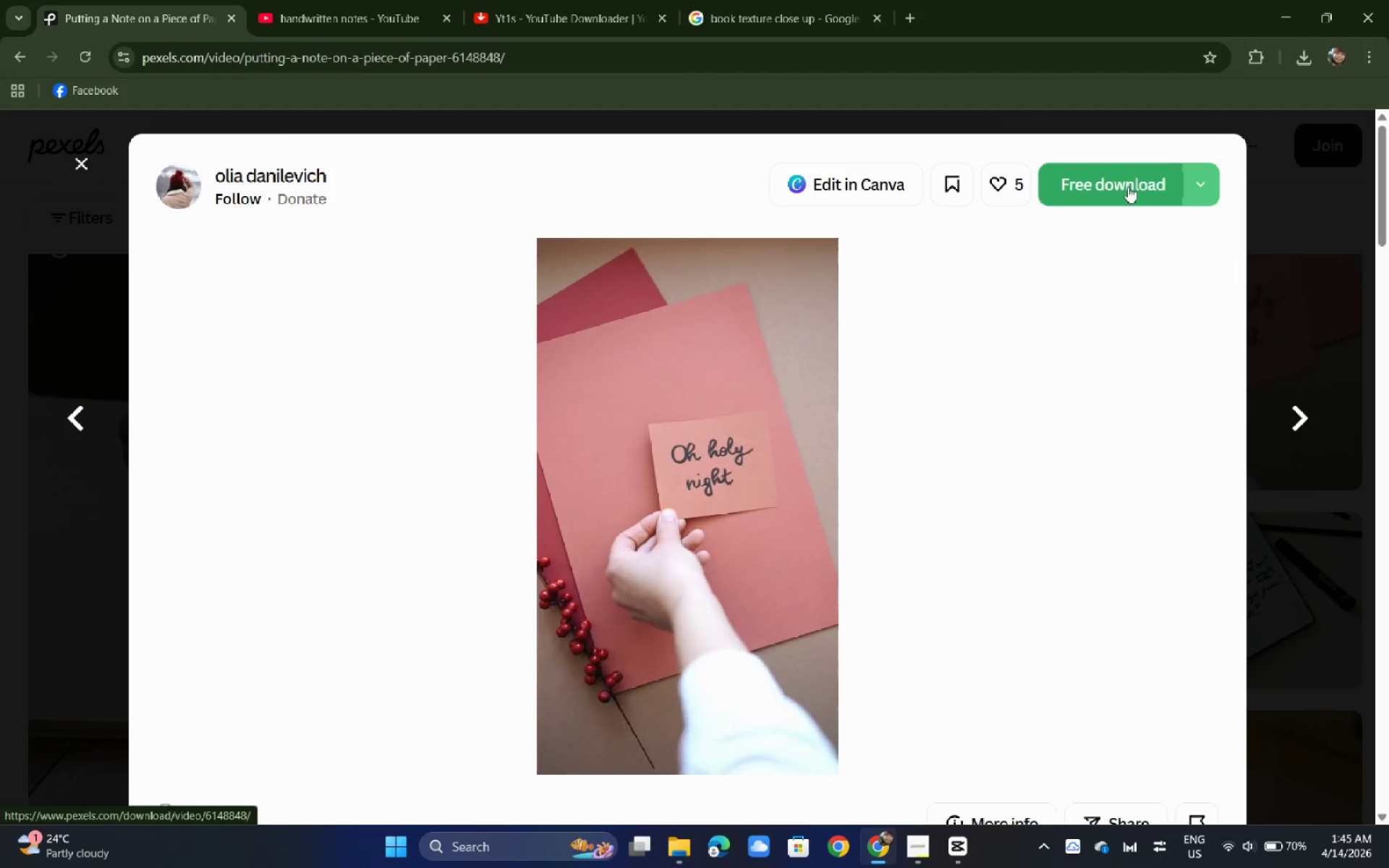 
wait(6.67)
 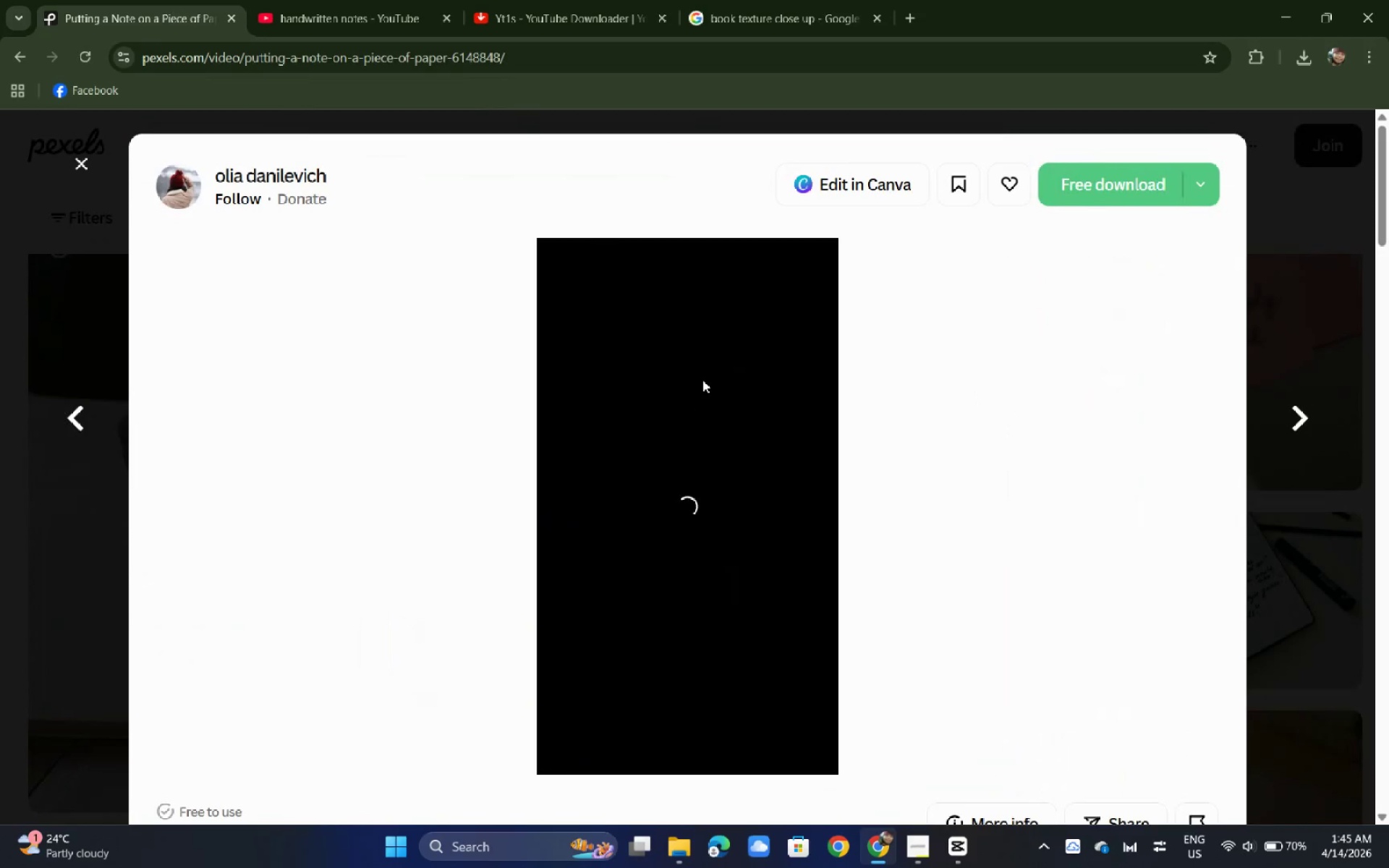 
scroll: coordinate [27, 432], scroll_direction: down, amount: 14.0
 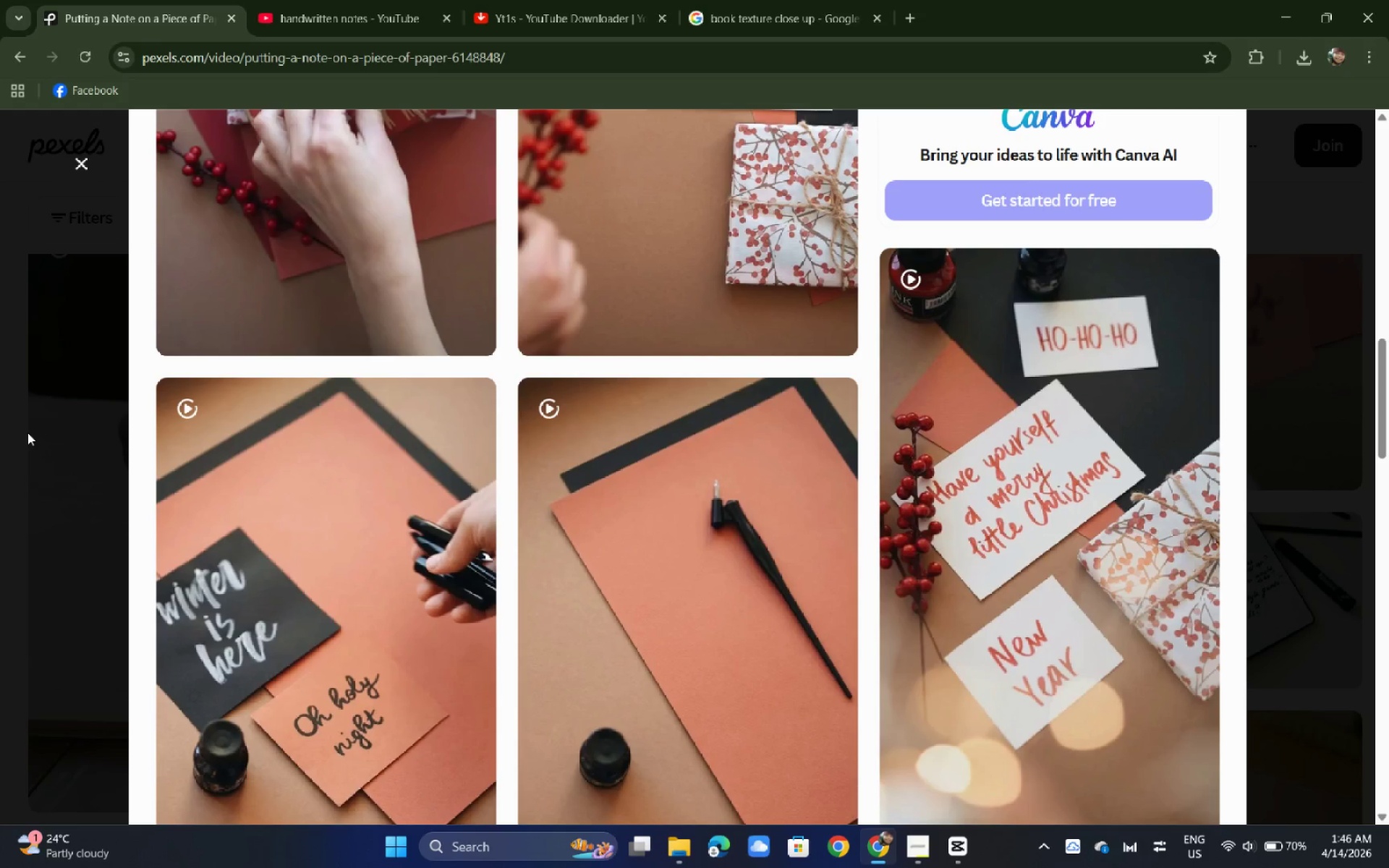 
wait(5.04)
 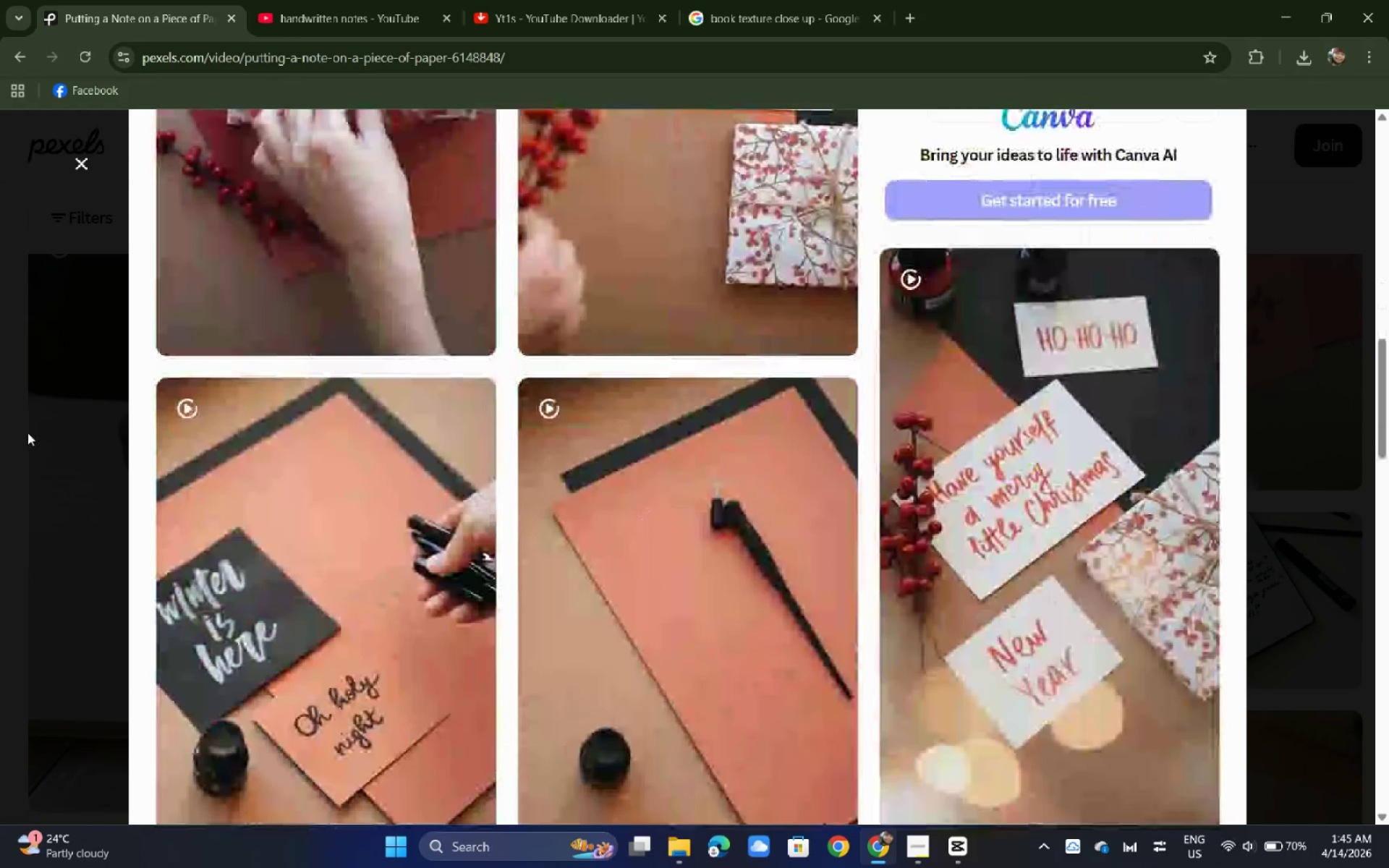 
scroll: coordinate [59, 405], scroll_direction: down, amount: 4.0
 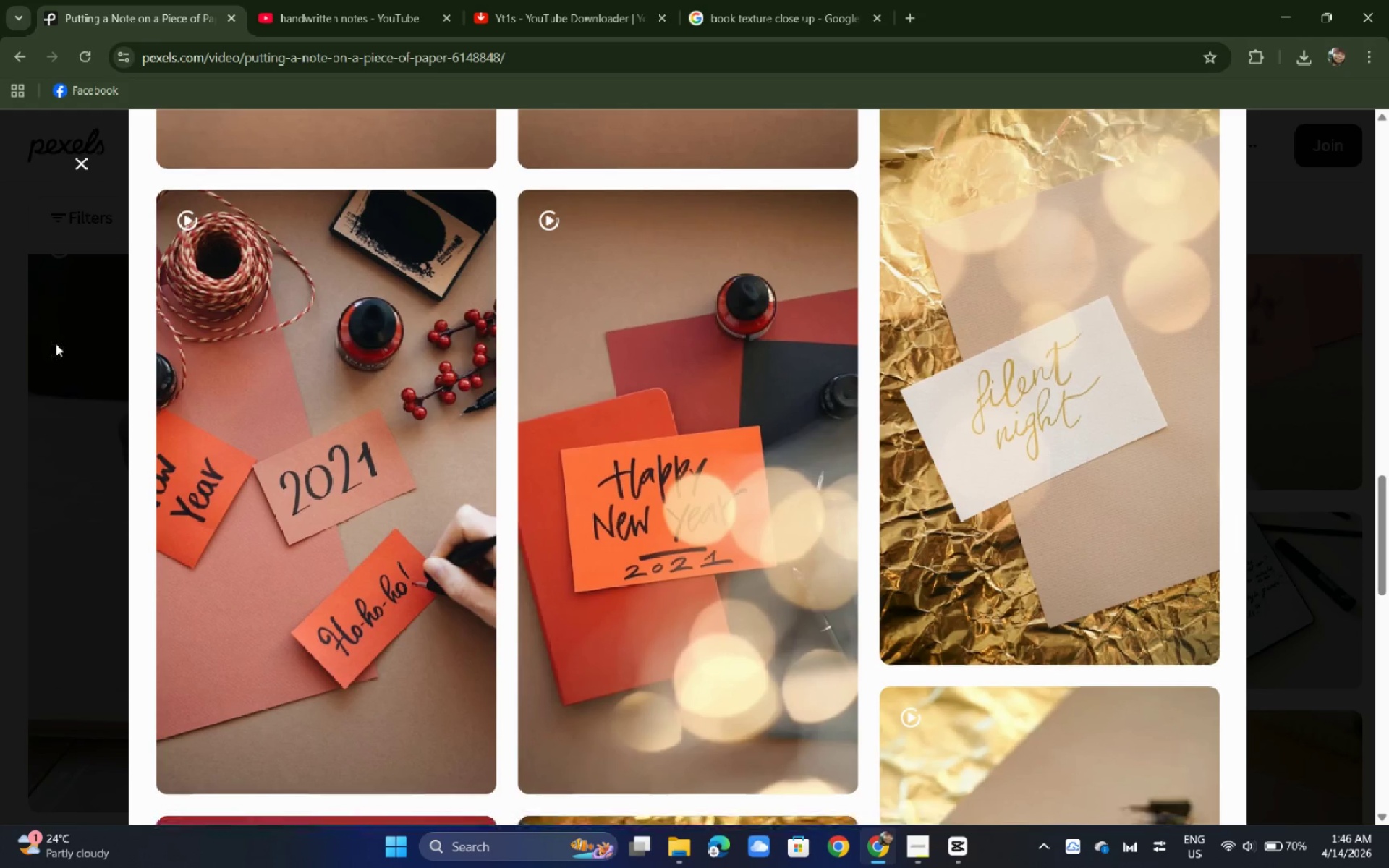 
scroll: coordinate [710, 518], scroll_direction: up, amount: 16.0
 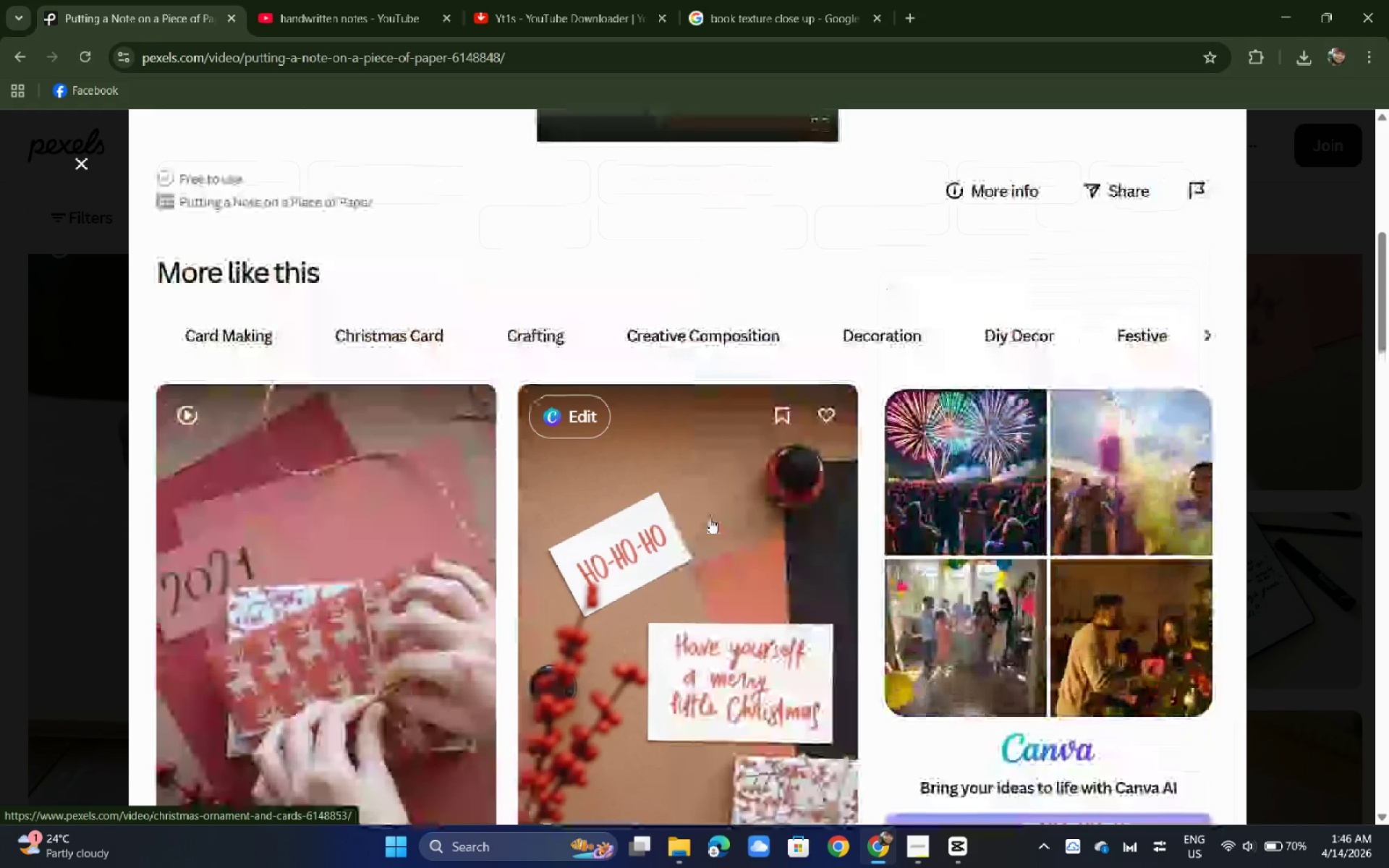 
scroll: coordinate [710, 518], scroll_direction: down, amount: 2.0
 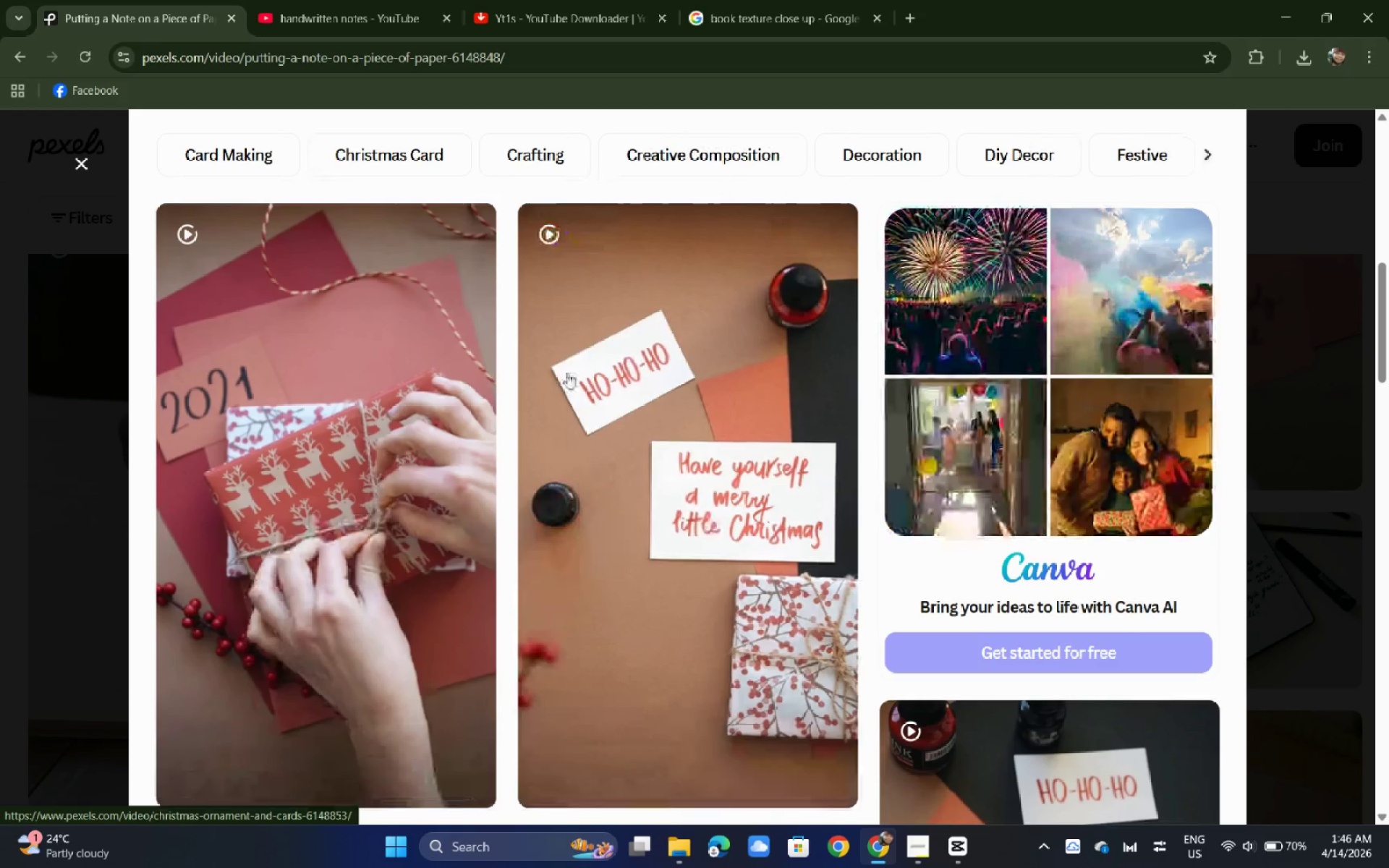 
left_click([728, 459])
 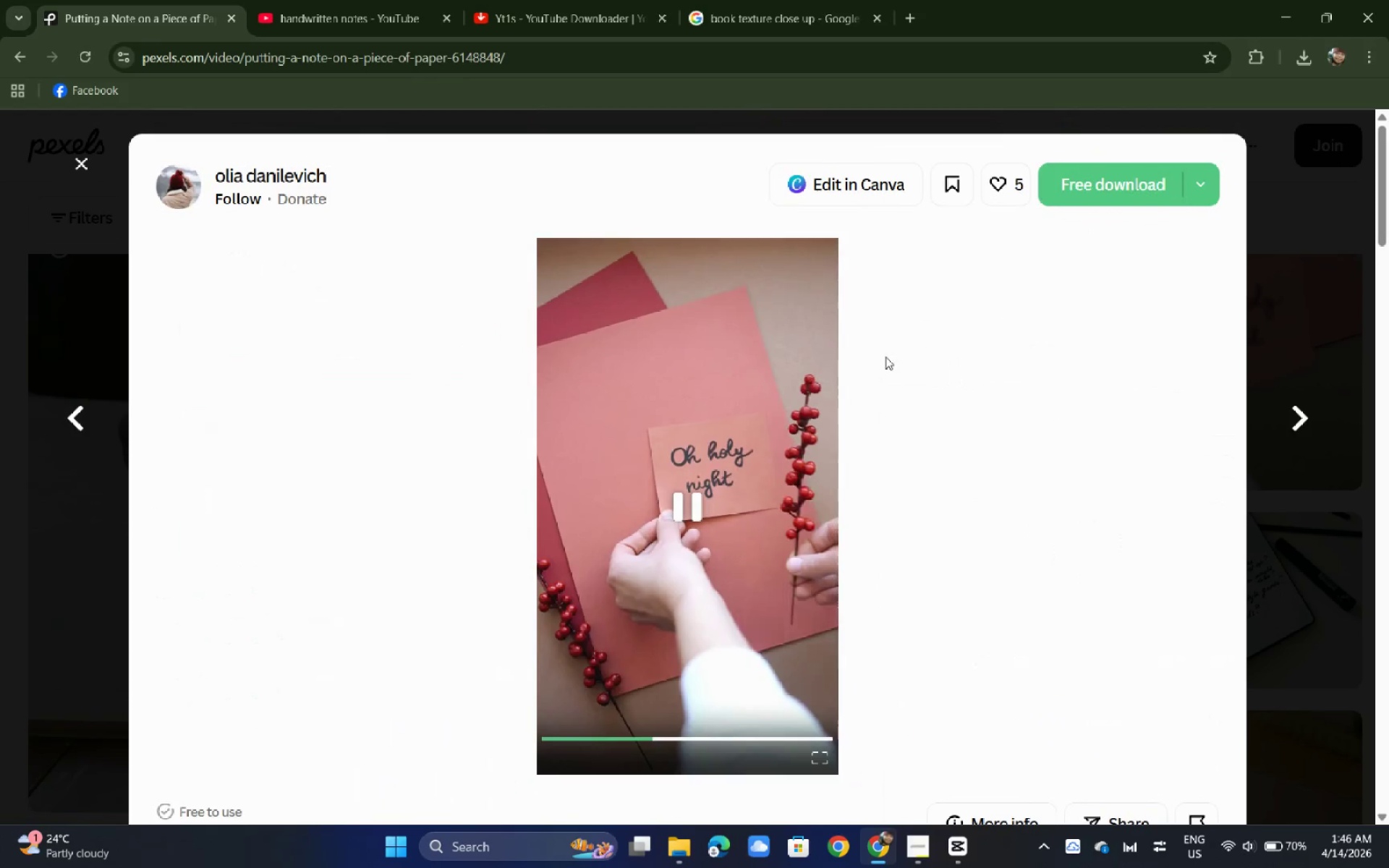 
scroll: coordinate [660, 390], scroll_direction: up, amount: 11.0
 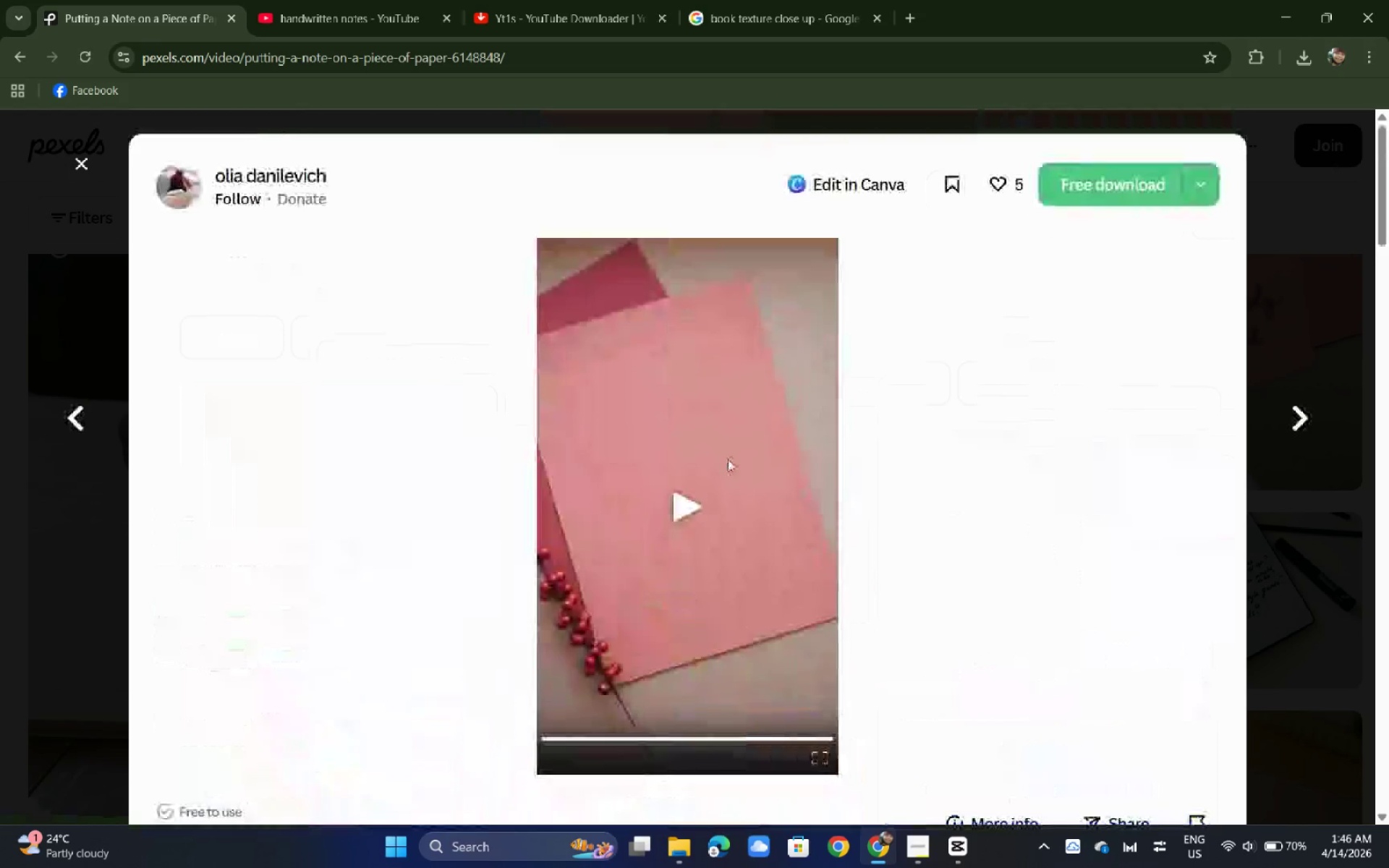 
wait(5.04)
 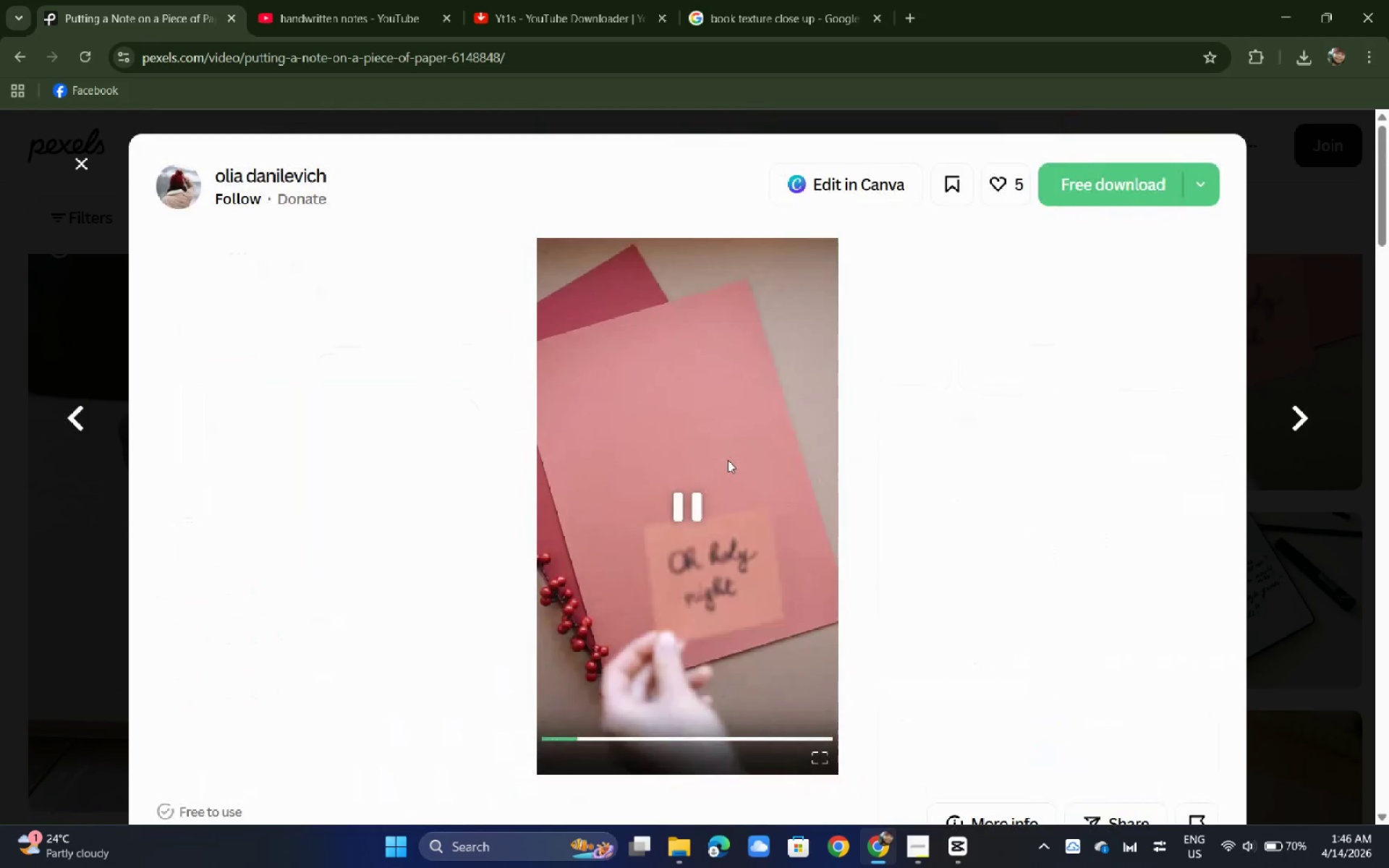 
left_click([0, 493])
 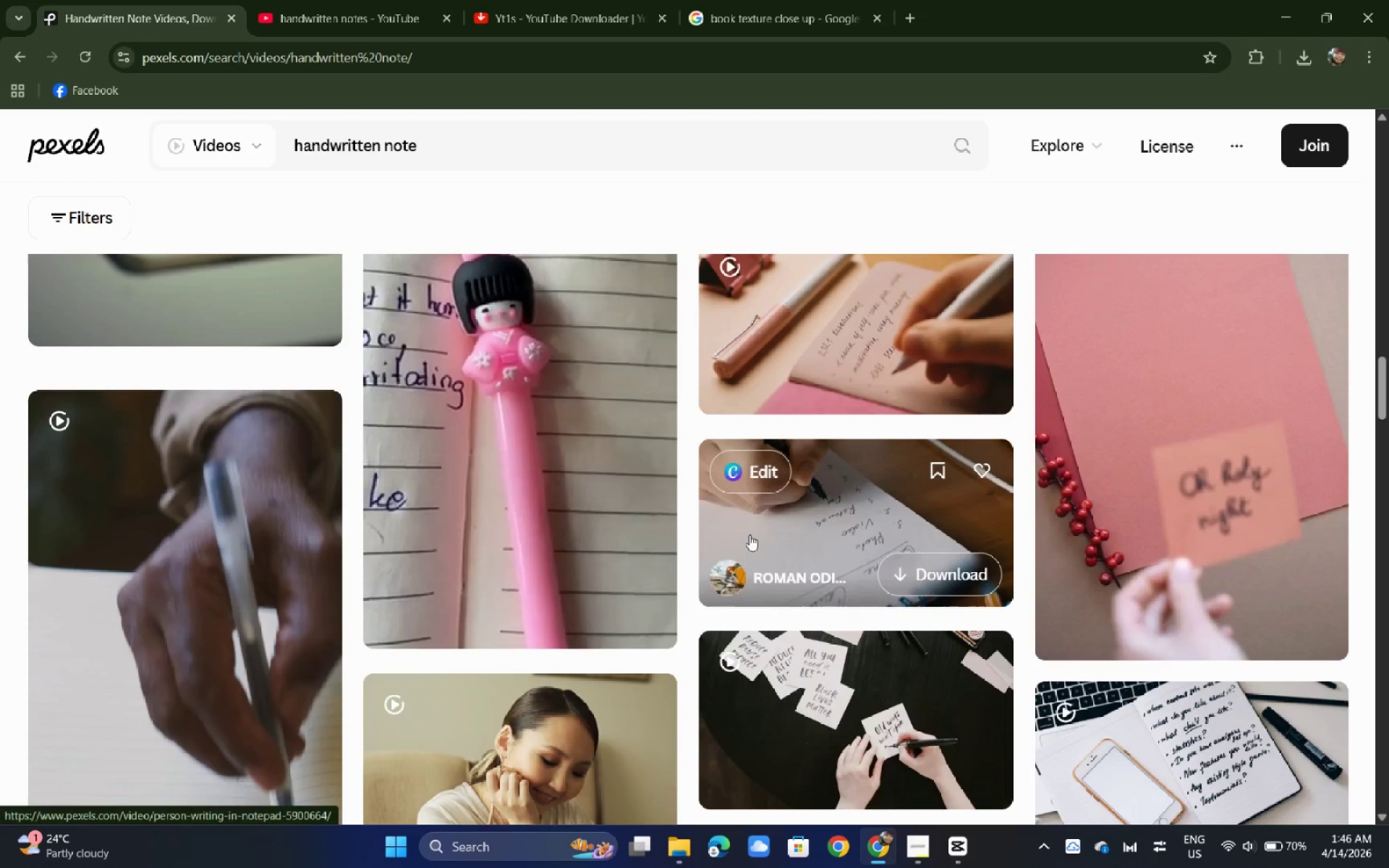 
scroll: coordinate [114, 545], scroll_direction: down, amount: 7.0
 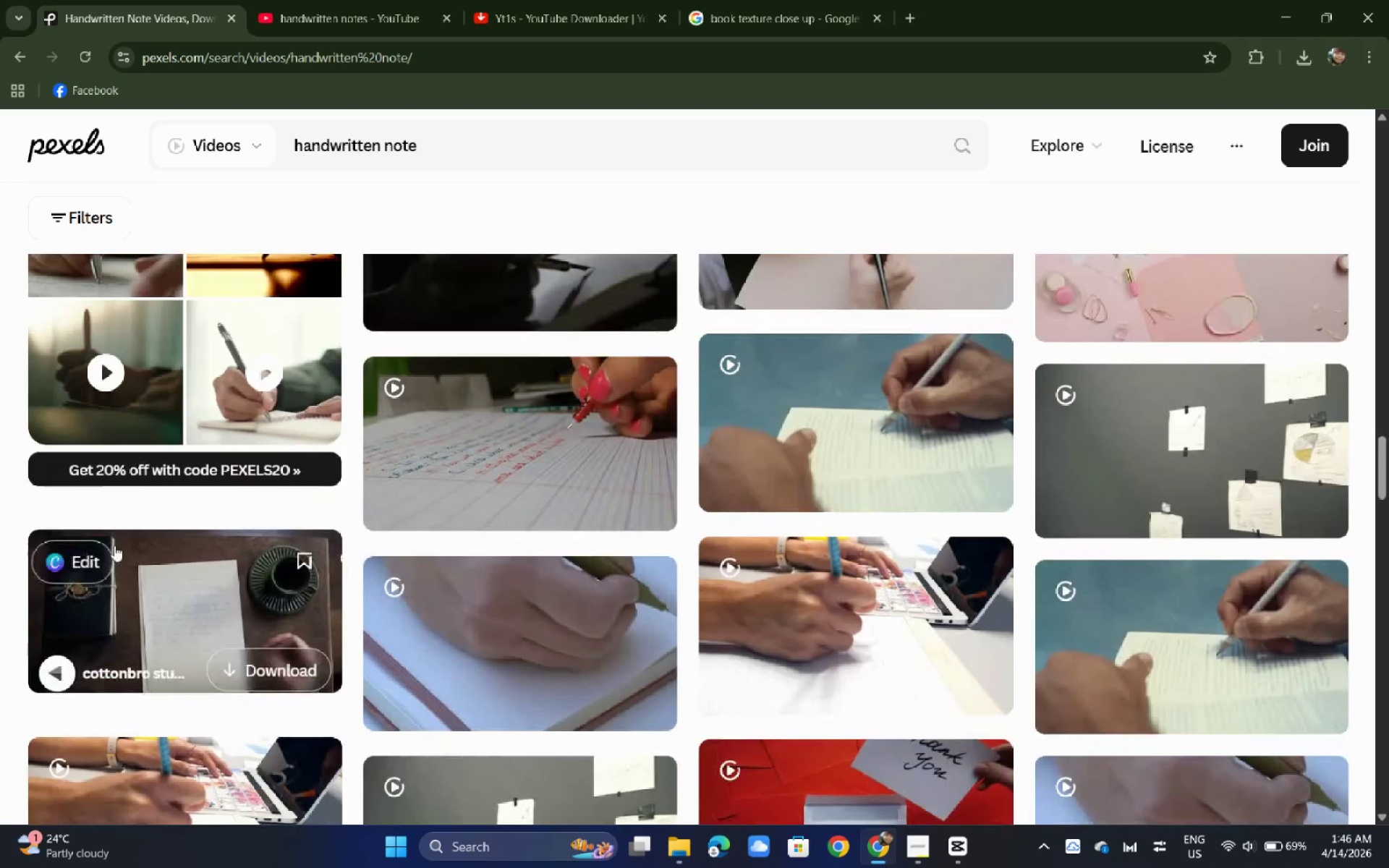 
scroll: coordinate [348, 537], scroll_direction: up, amount: 41.0
 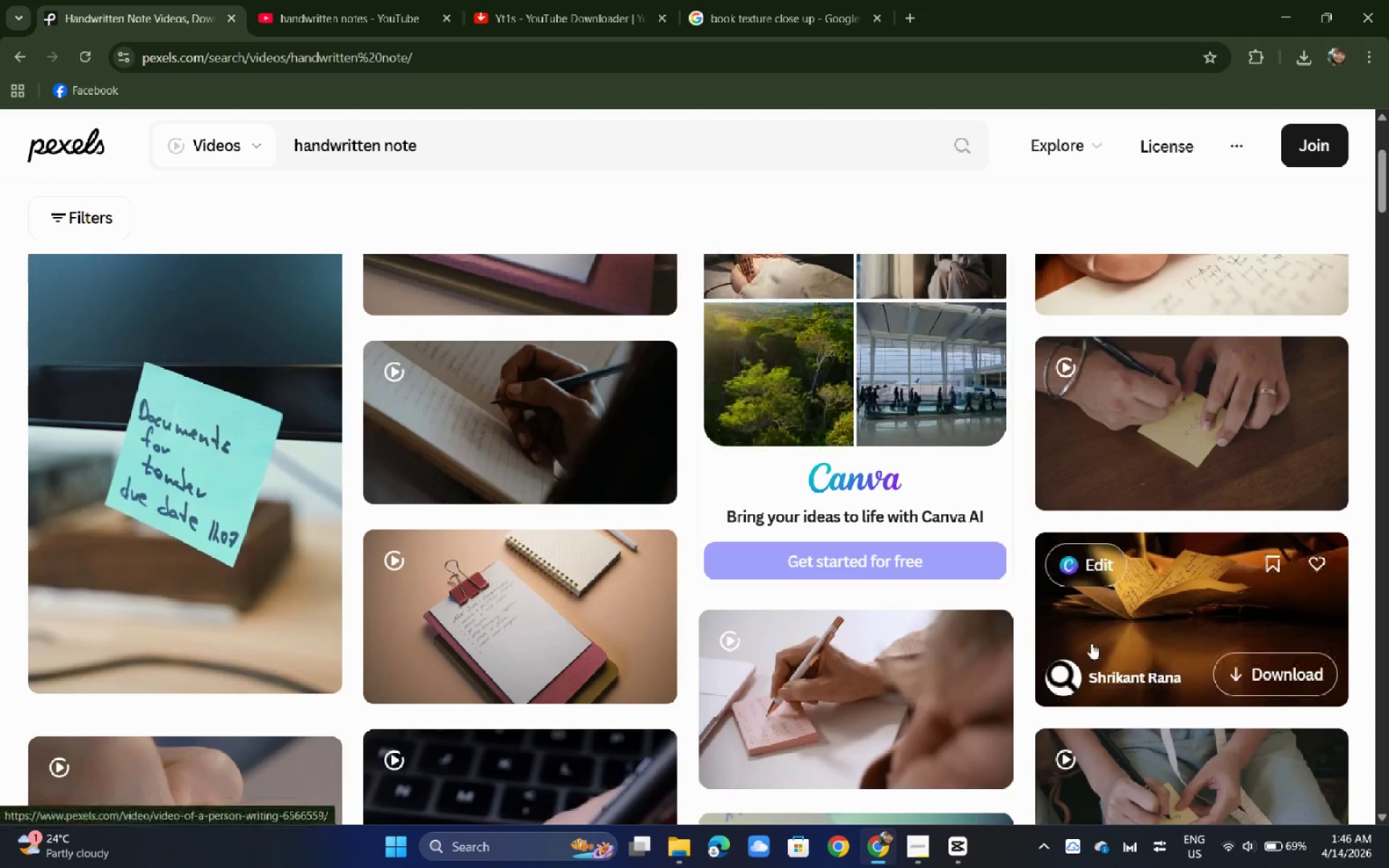 
wait(6.17)
 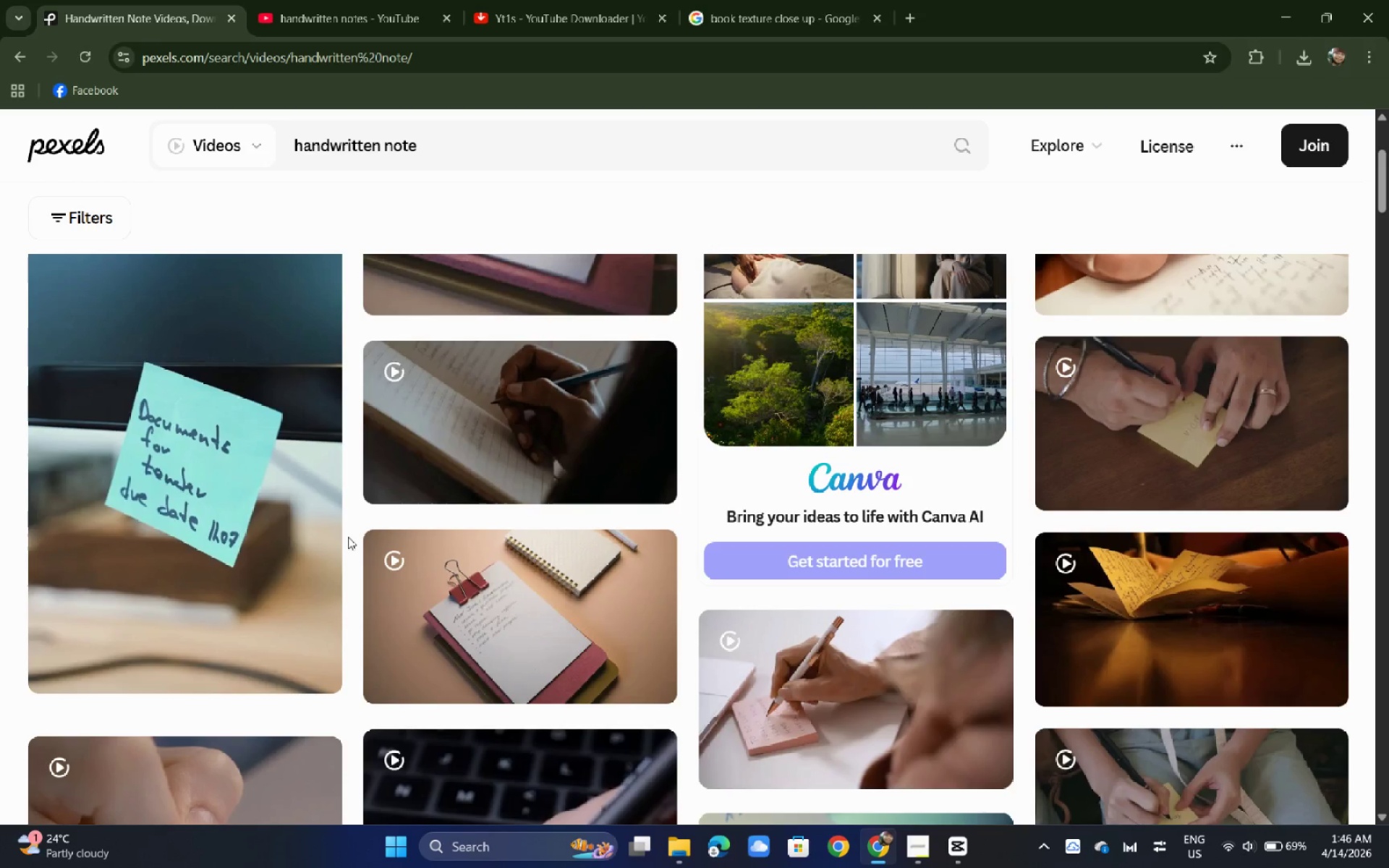 
scroll: coordinate [678, 621], scroll_direction: up, amount: 2.0
 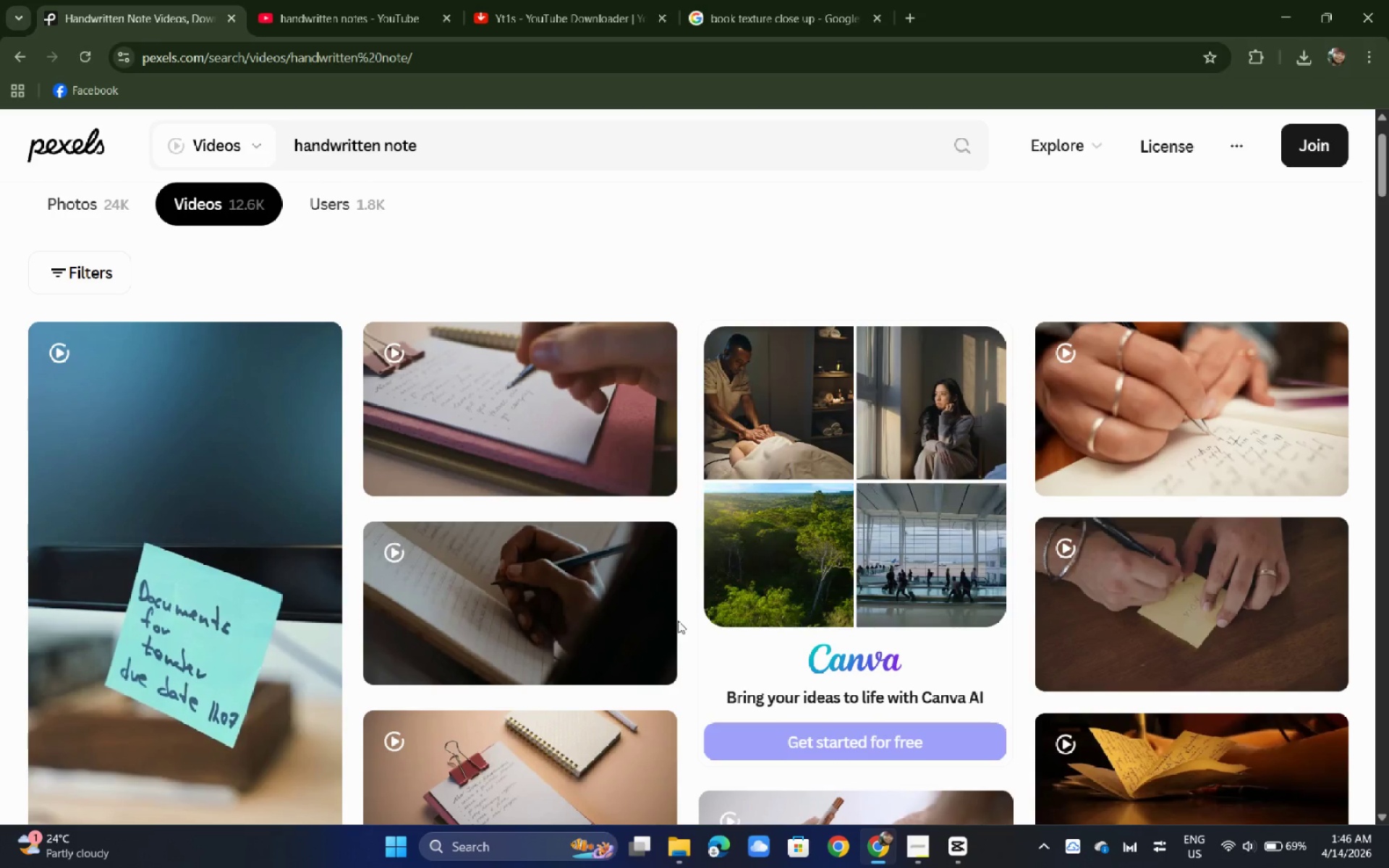 
wait(13.37)
 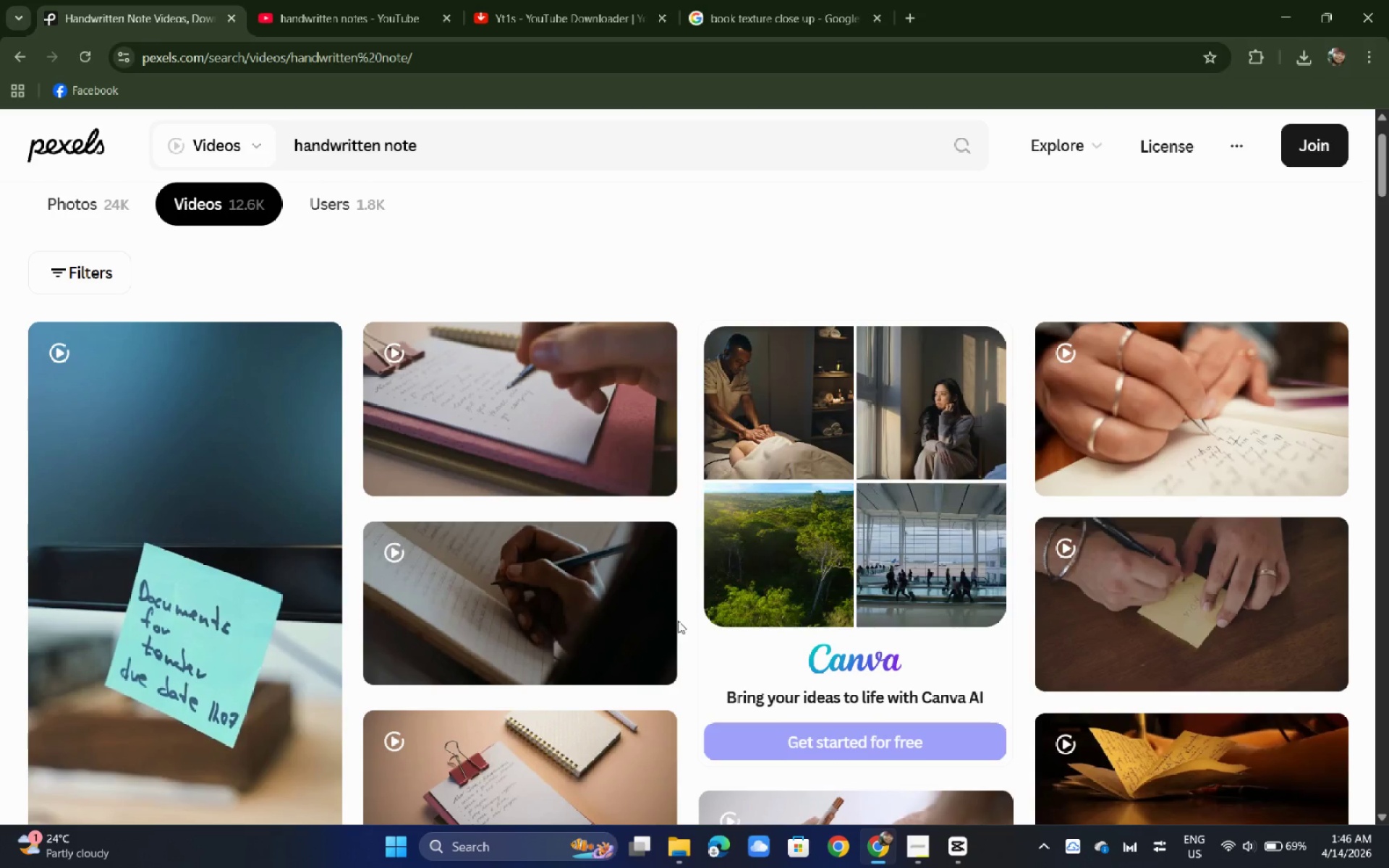 
scroll: coordinate [747, 647], scroll_direction: down, amount: 7.0
 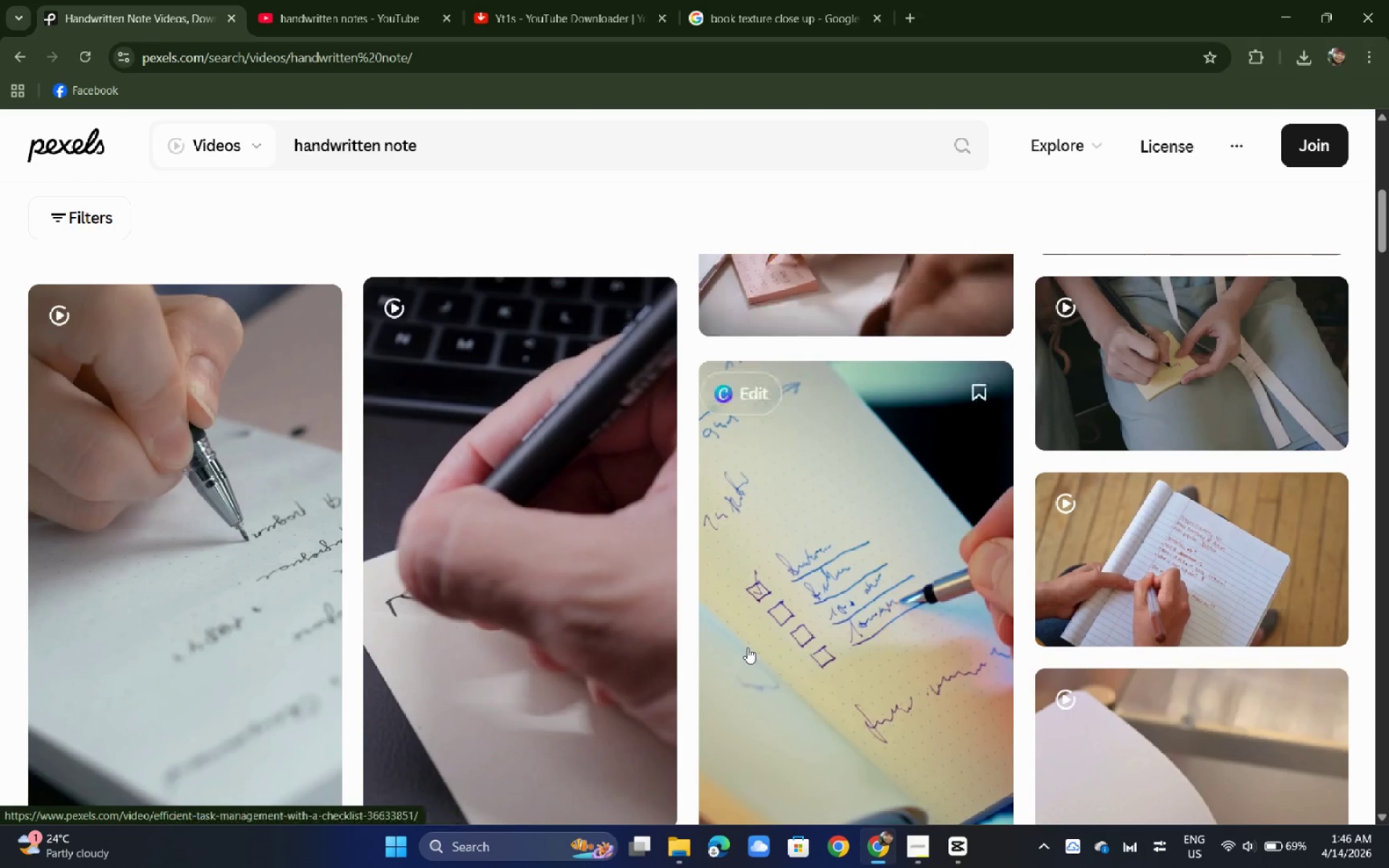 
scroll: coordinate [1040, 567], scroll_direction: up, amount: 5.0
 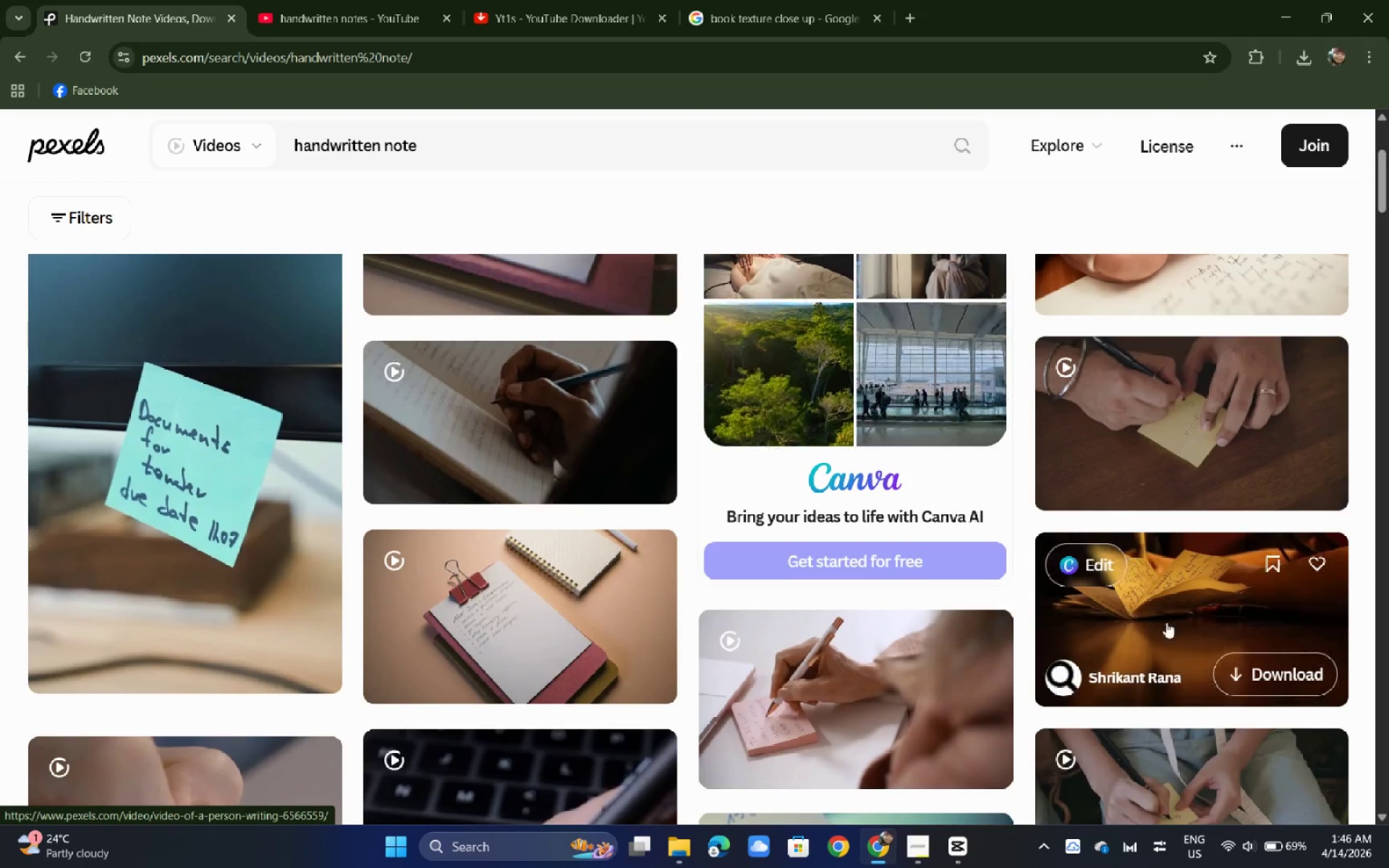 
left_click([1167, 622])
 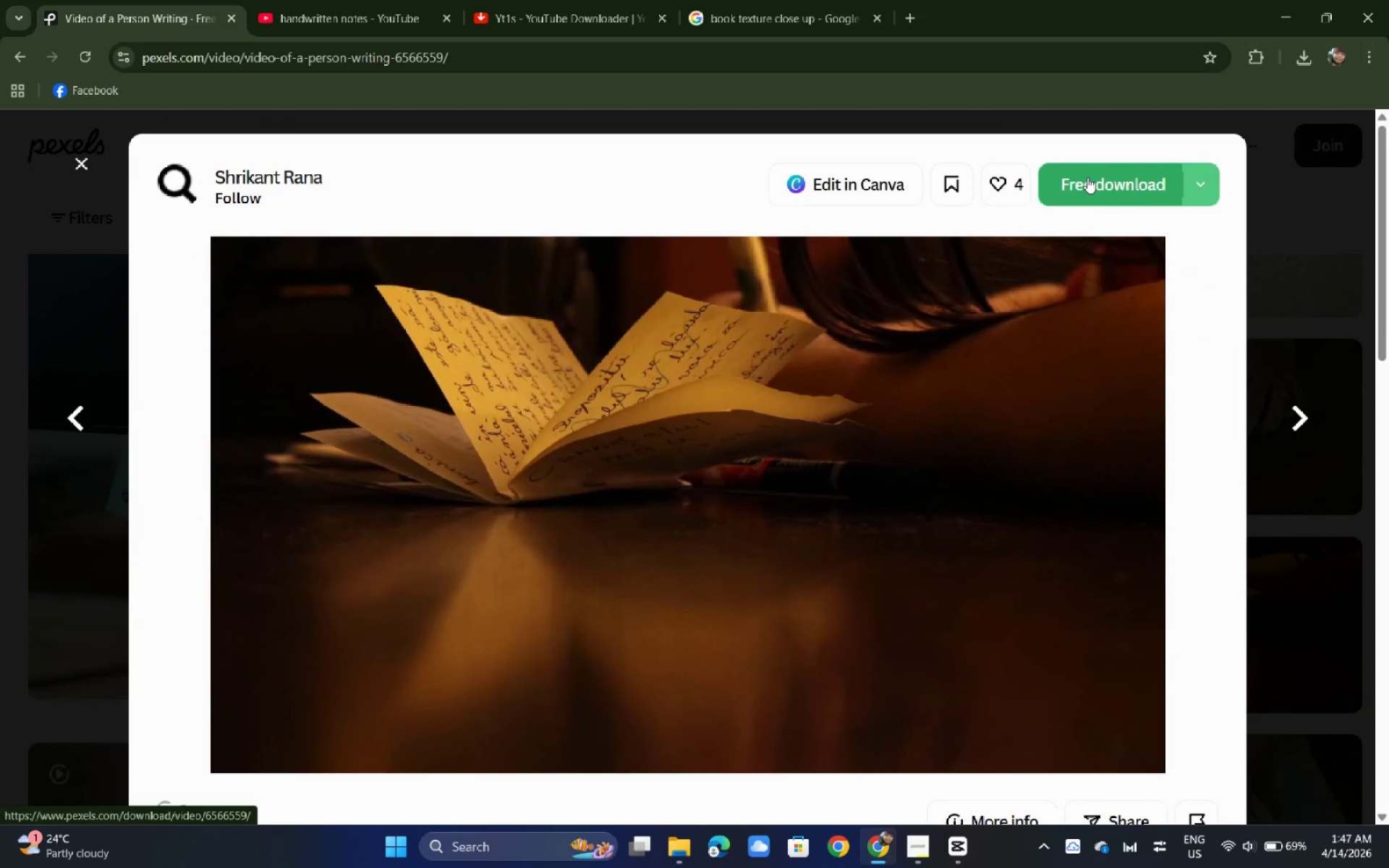 
wait(7.98)
 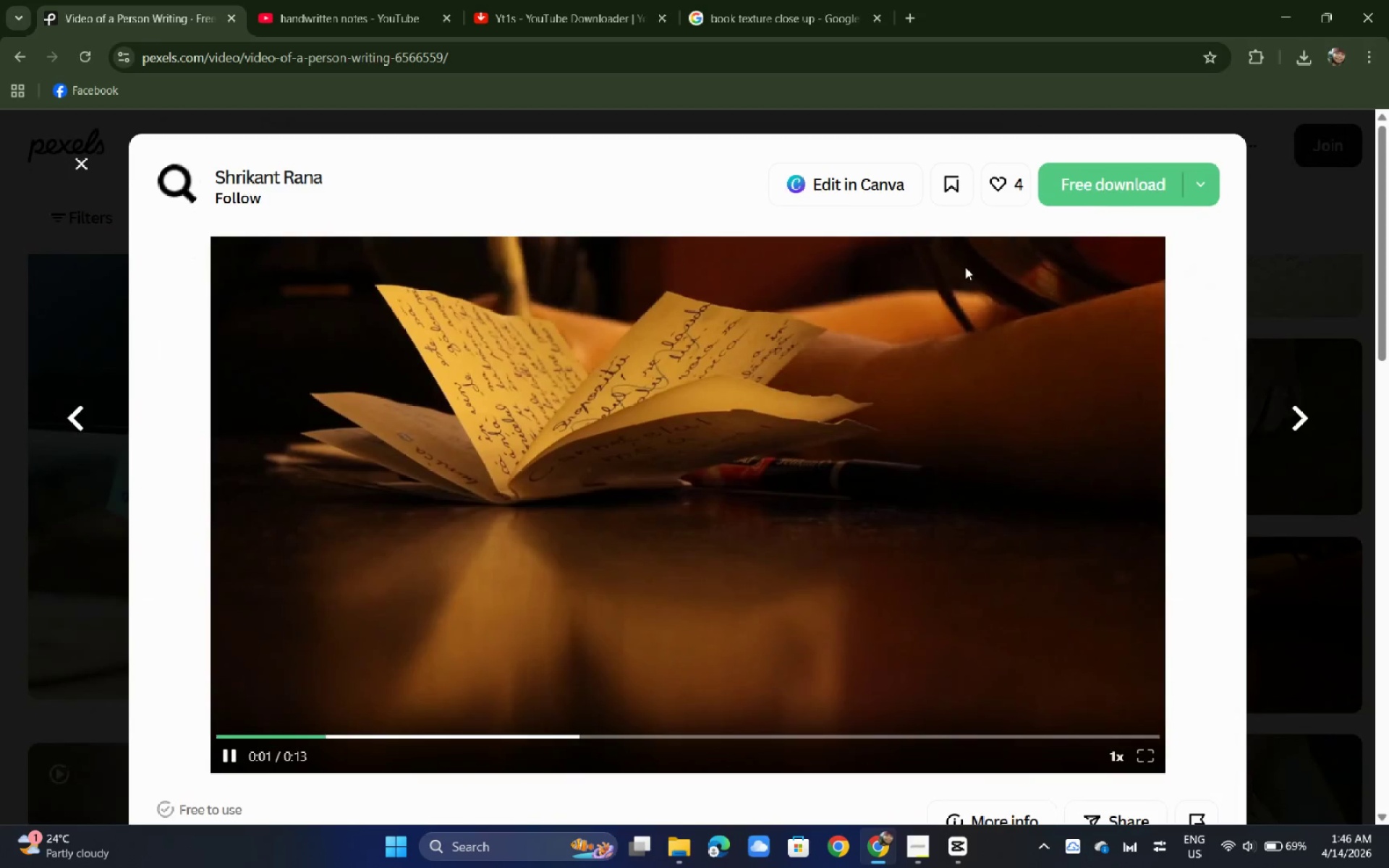 
left_click([1087, 177])
 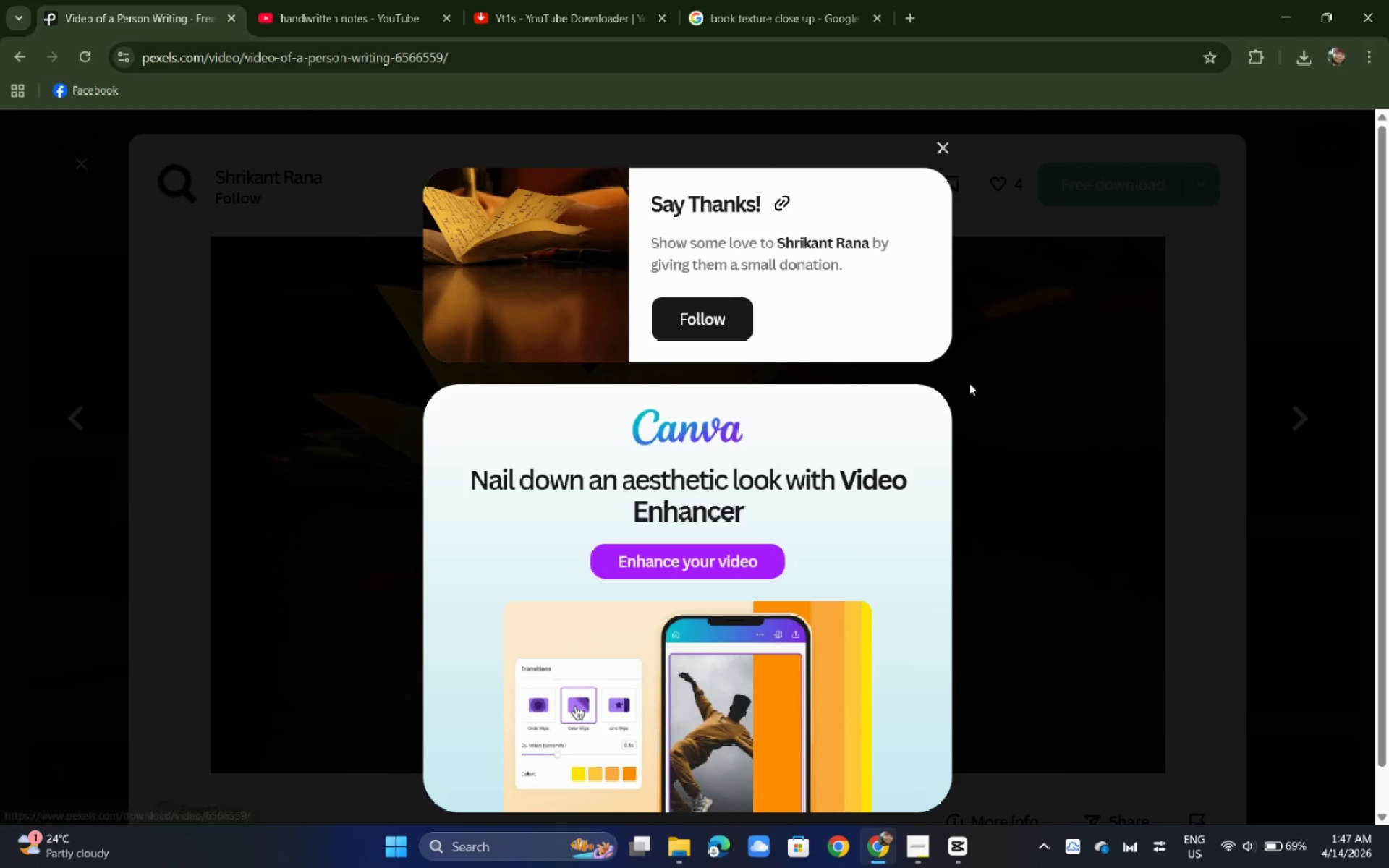 
left_click([969, 383])
 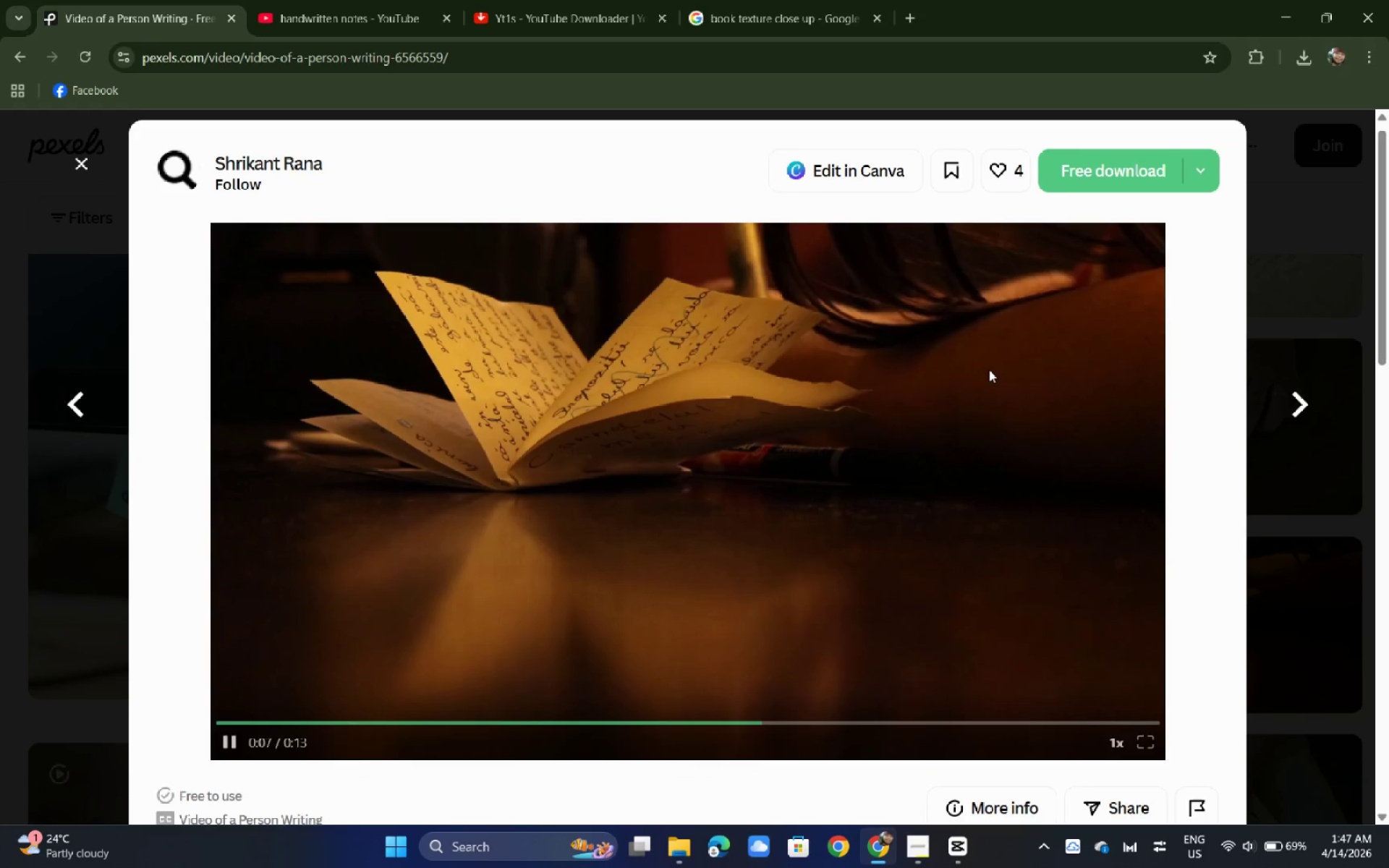 
scroll: coordinate [980, 331], scroll_direction: down, amount: 12.0
 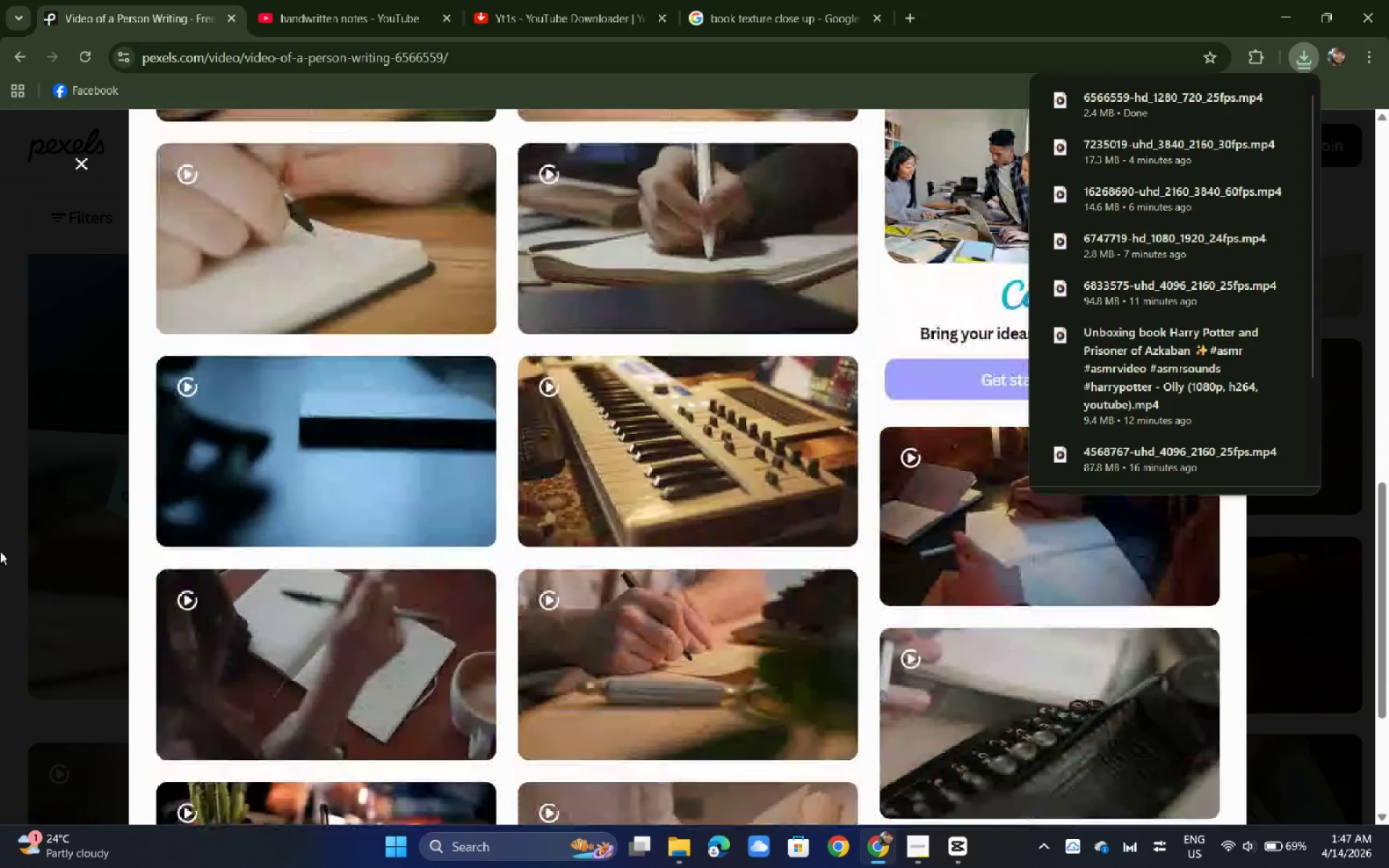 
left_click([0, 551])
 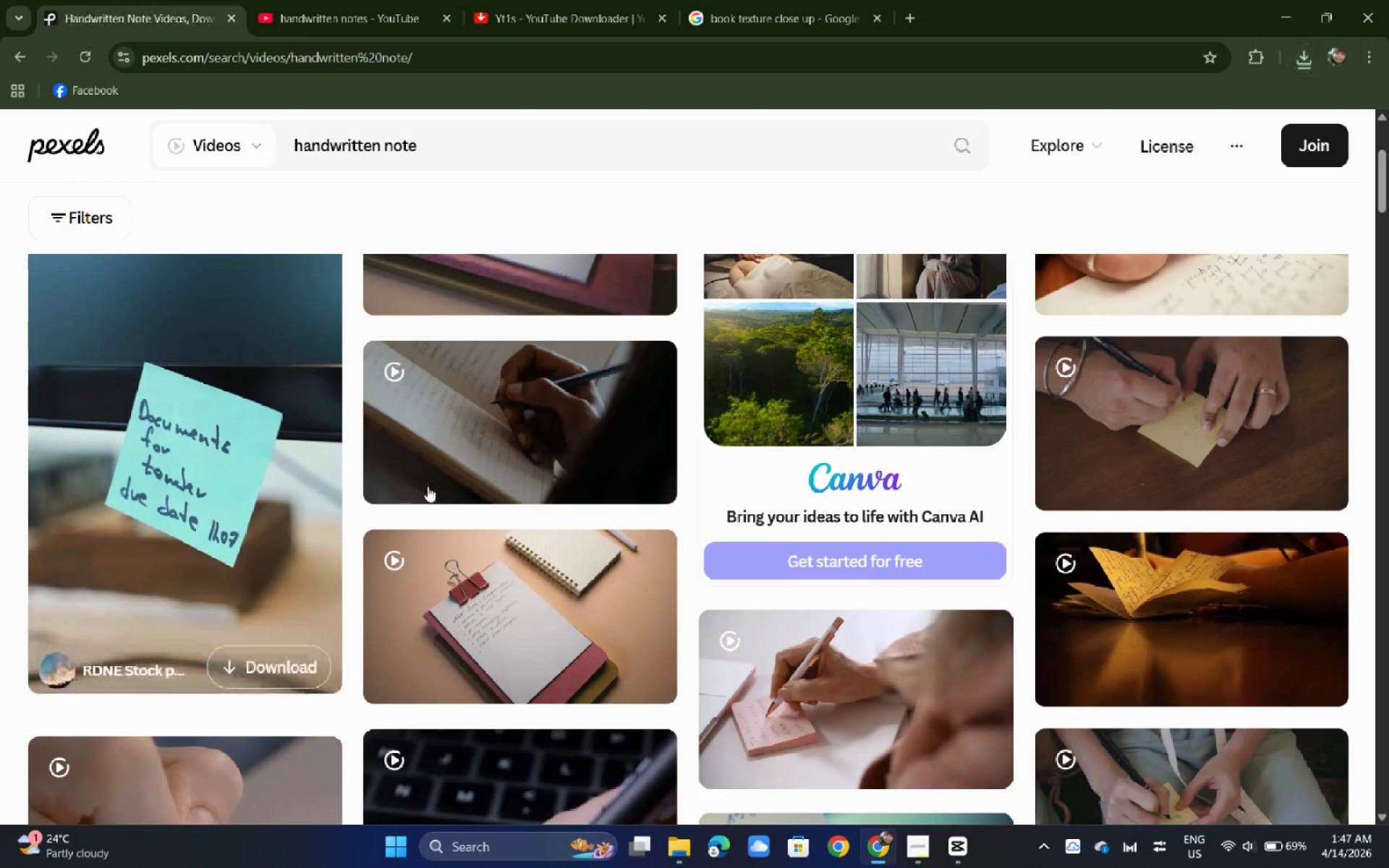 
scroll: coordinate [653, 405], scroll_direction: down, amount: 19.0
 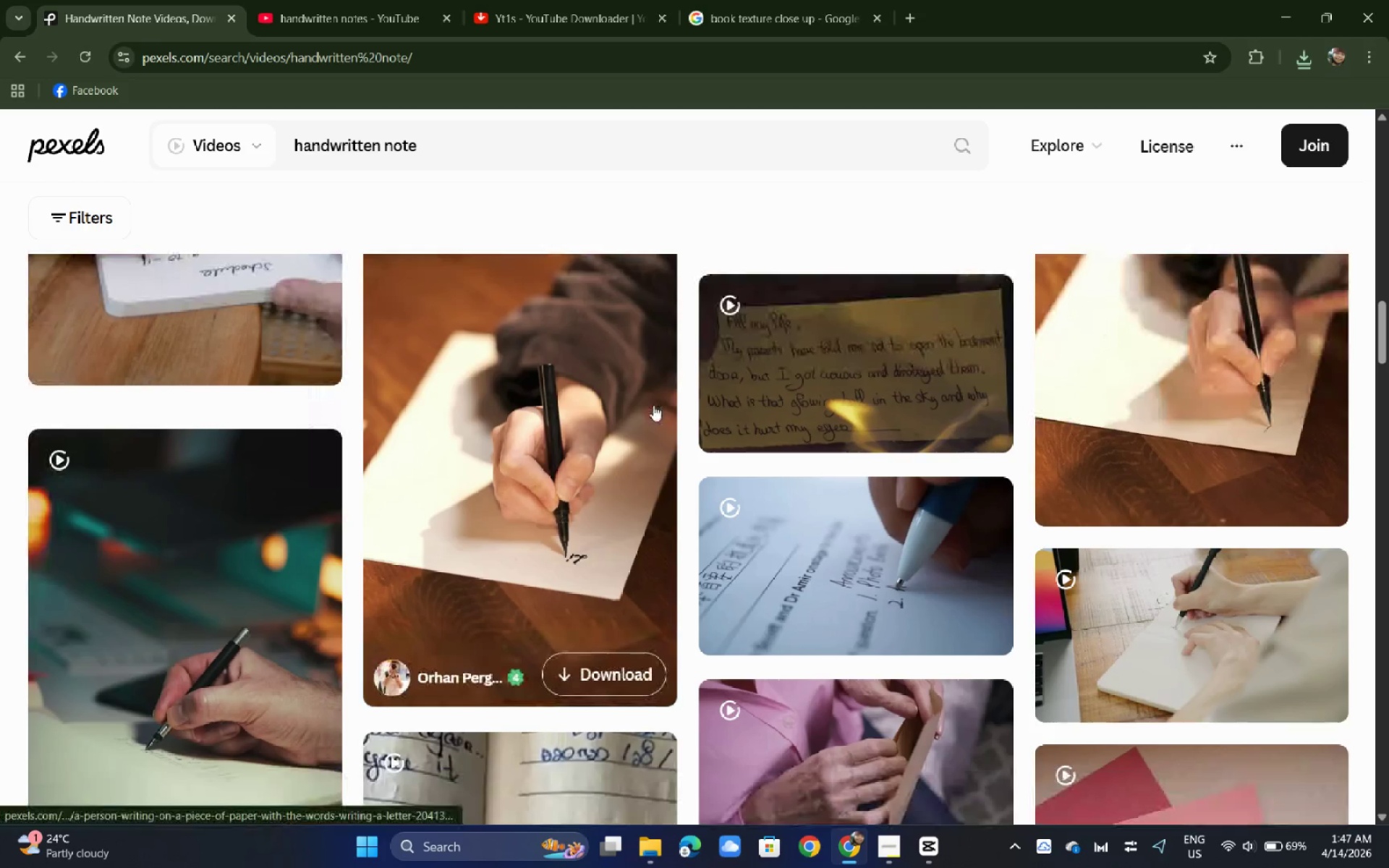 
scroll: coordinate [140, 550], scroll_direction: up, amount: 27.0
 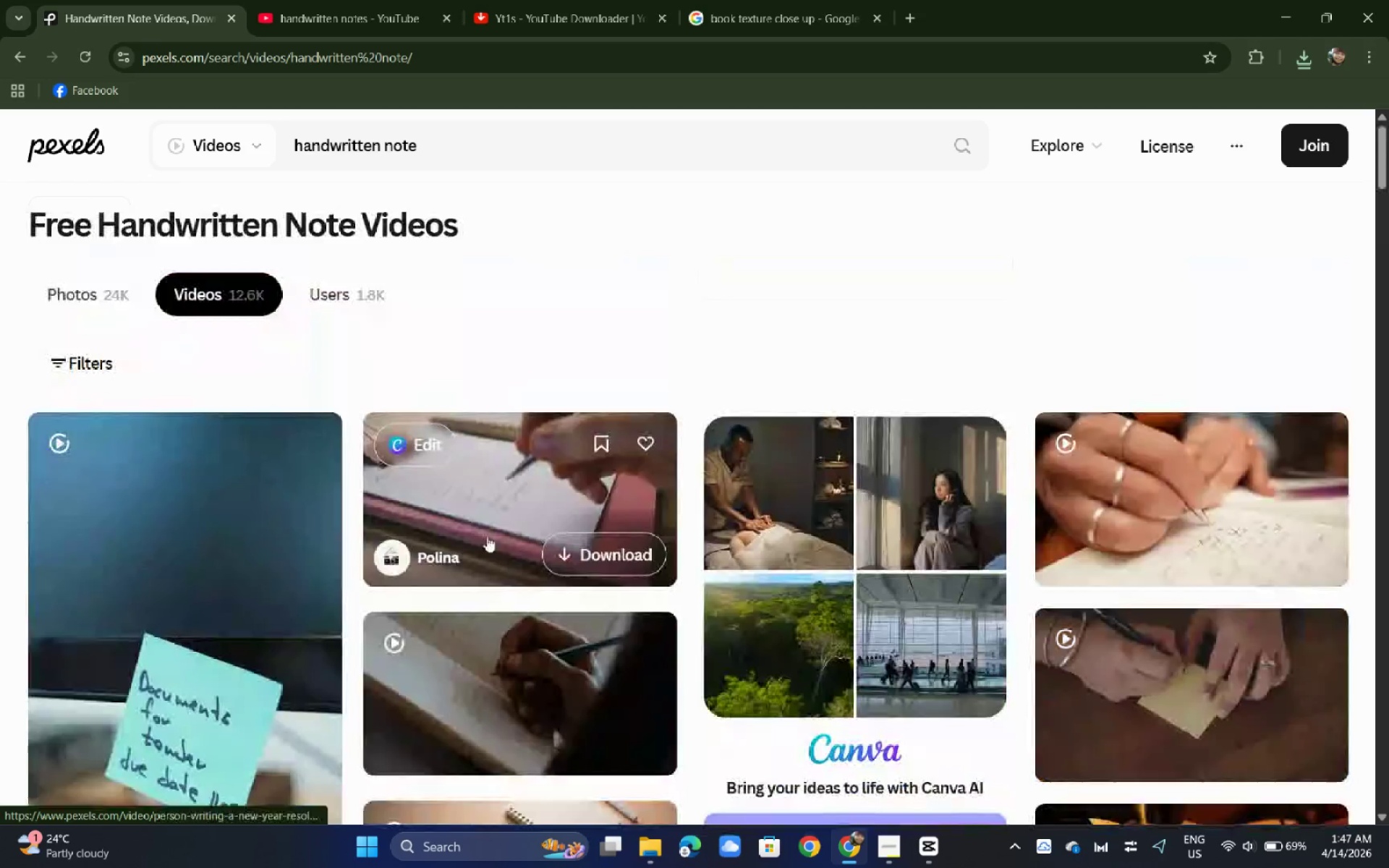 
scroll: coordinate [515, 503], scroll_direction: down, amount: 7.0
 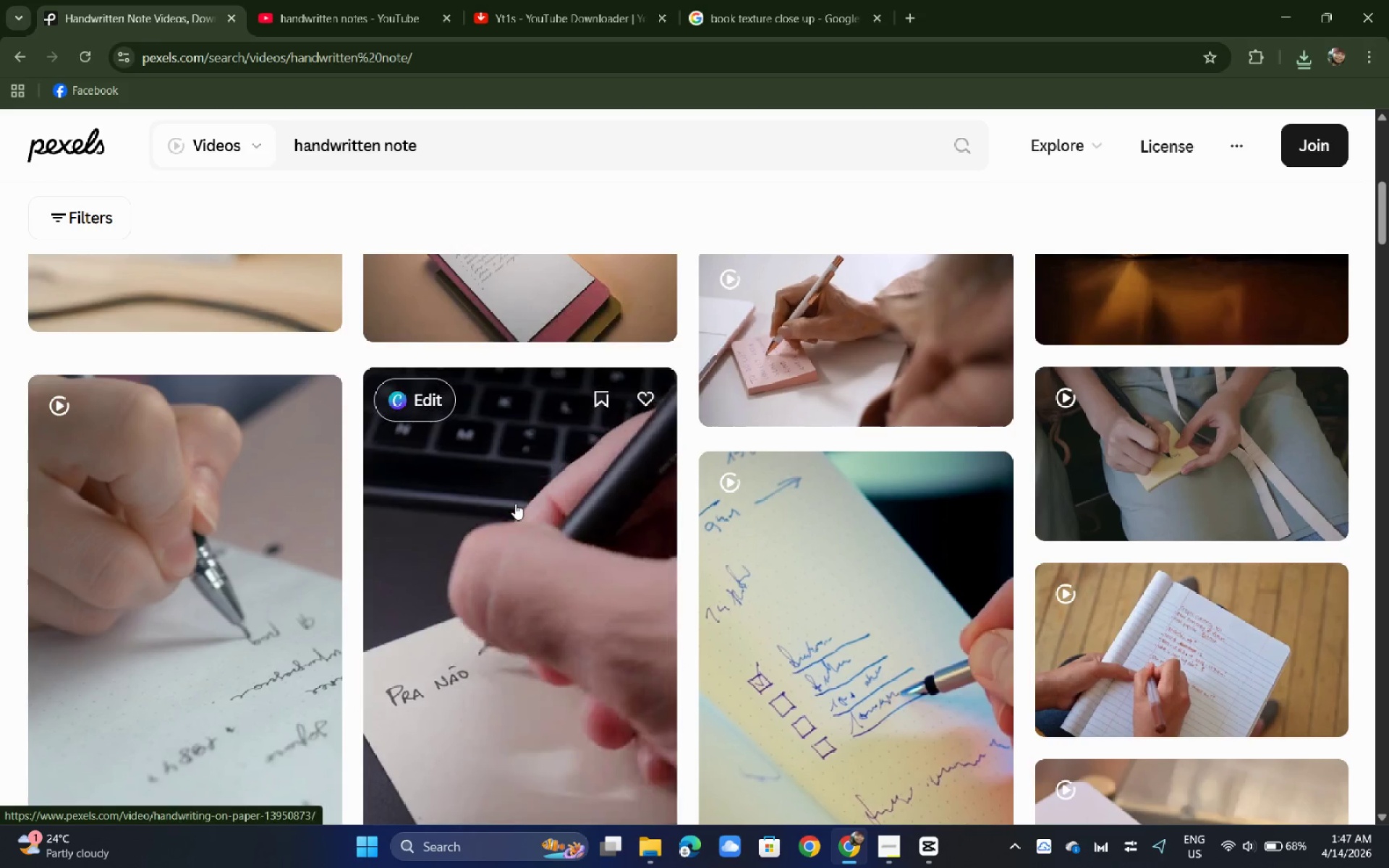 
scroll: coordinate [515, 503], scroll_direction: up, amount: 3.0
 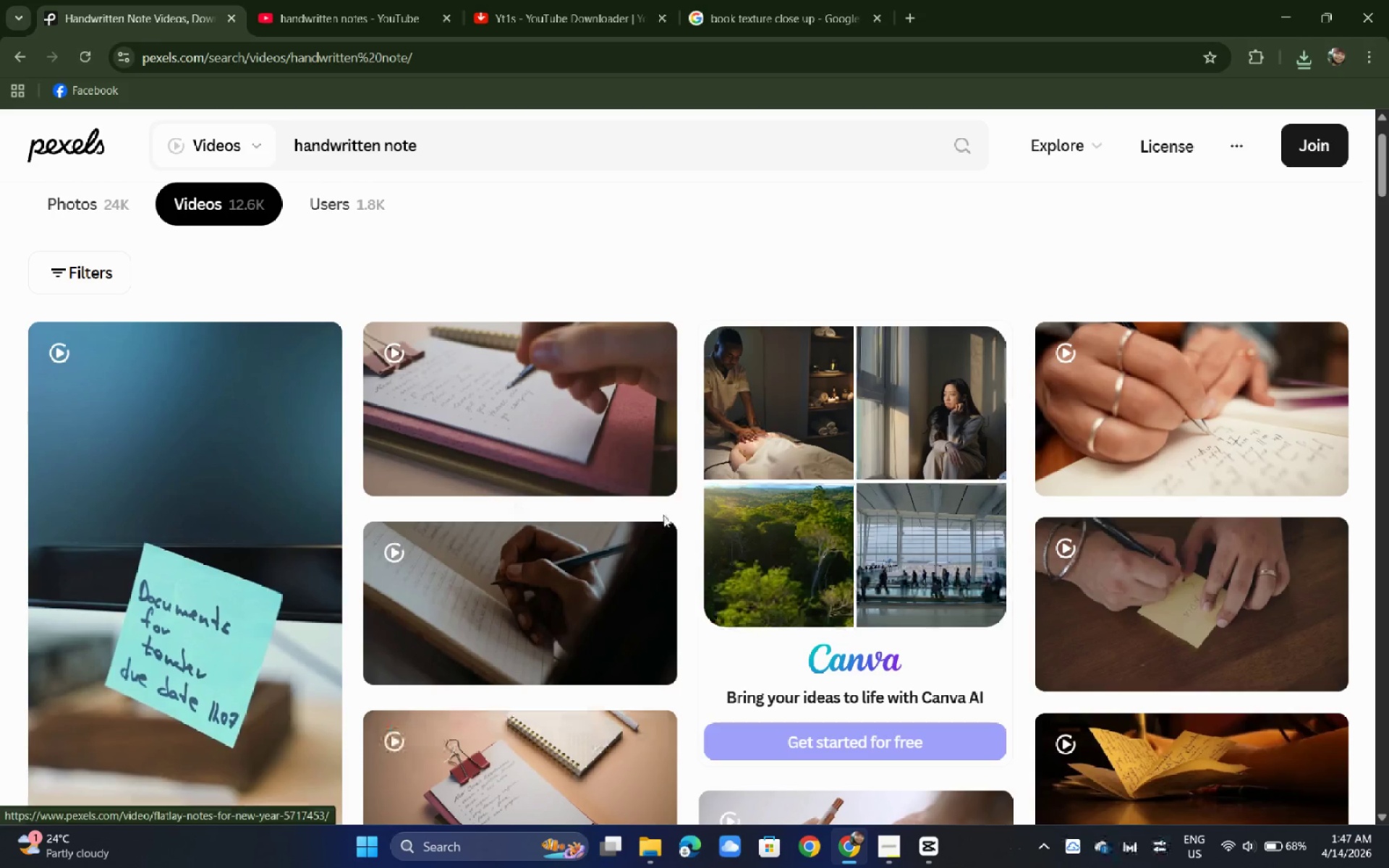 
scroll: coordinate [541, 518], scroll_direction: down, amount: 17.0
 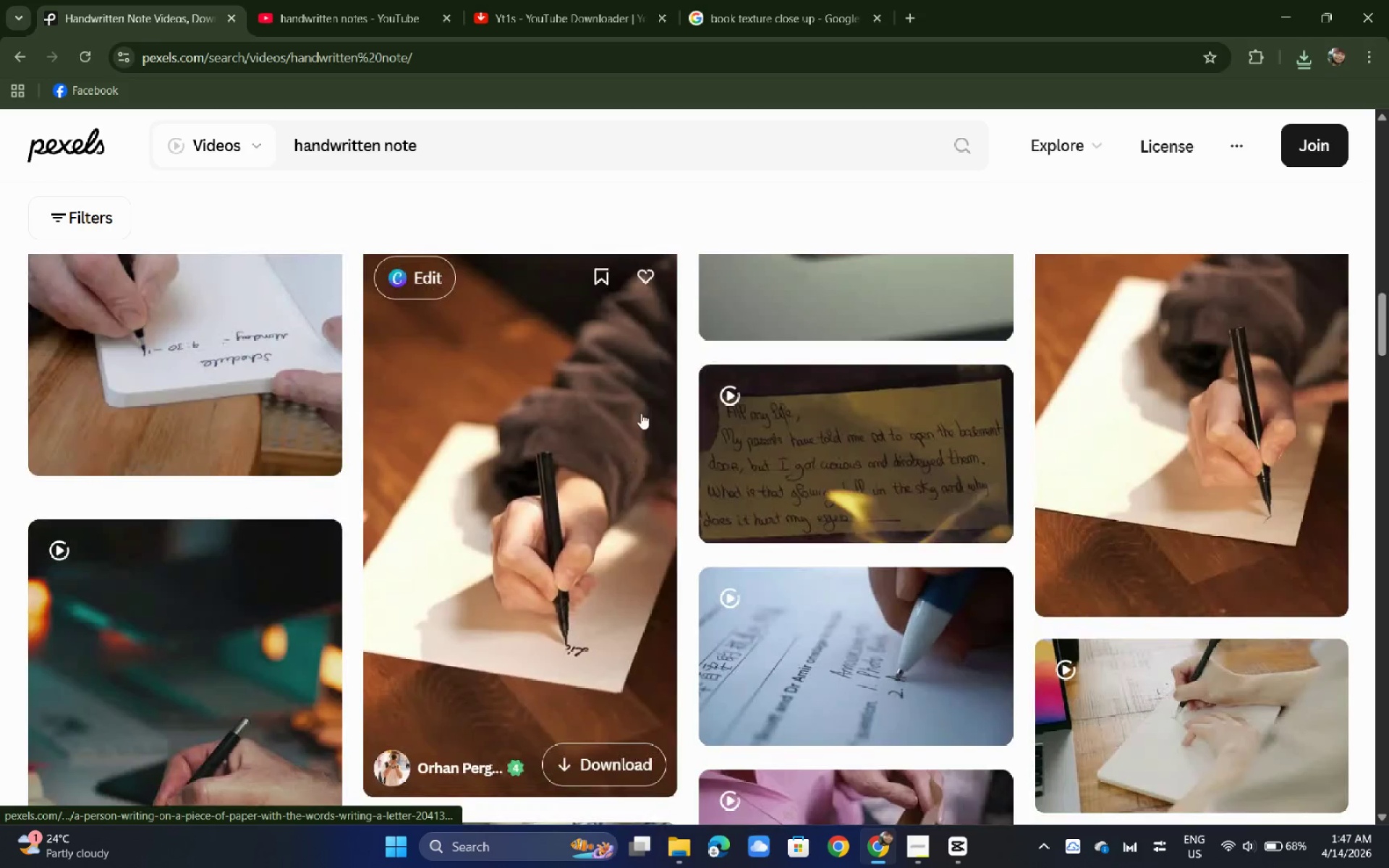 
key(Alt+AltLeft)
 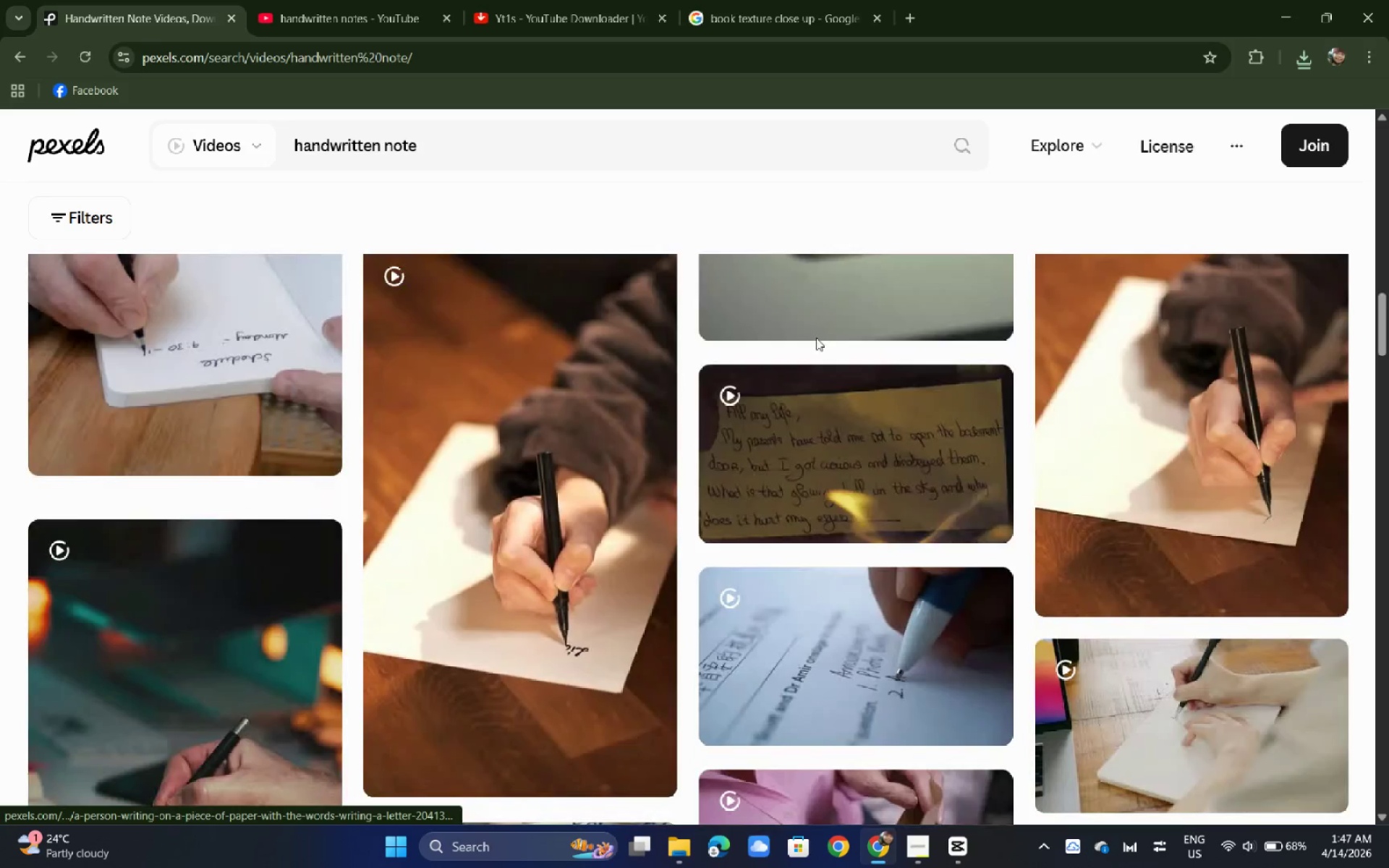 
key(Alt+Tab)